 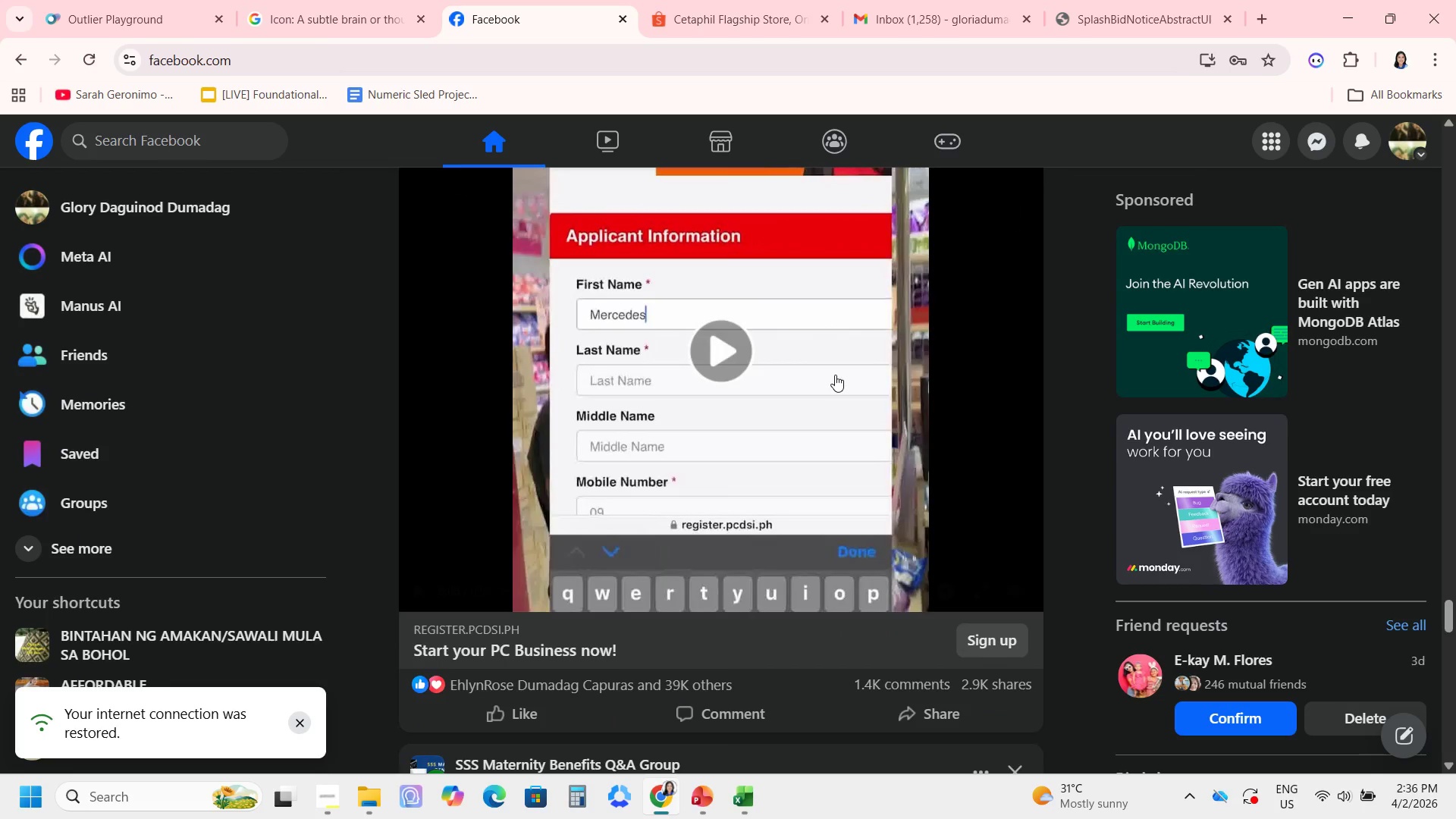 
scroll: coordinate [830, 375], scroll_direction: down, amount: 11.0
 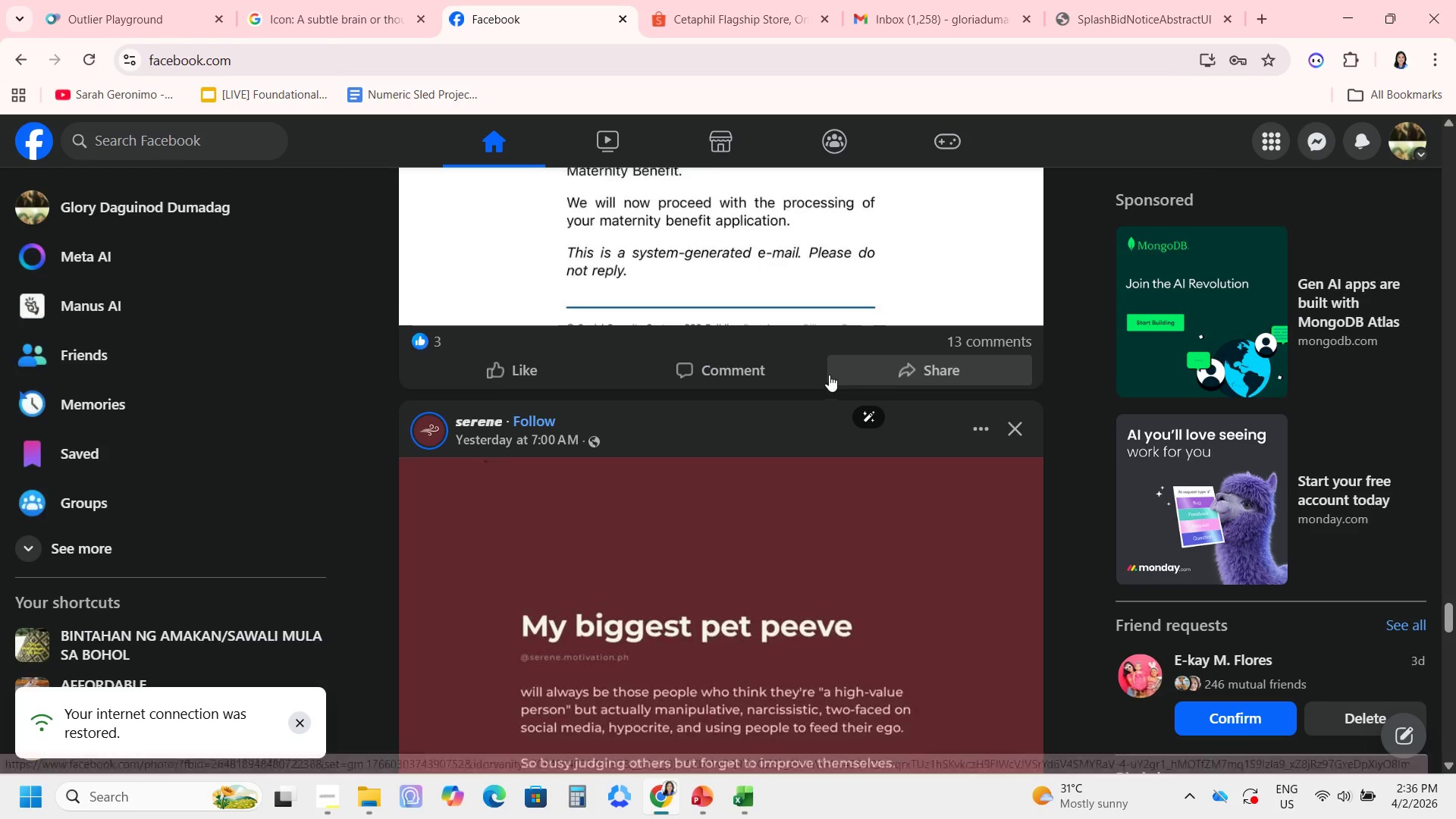 
scroll: coordinate [829, 375], scroll_direction: up, amount: 1.0
 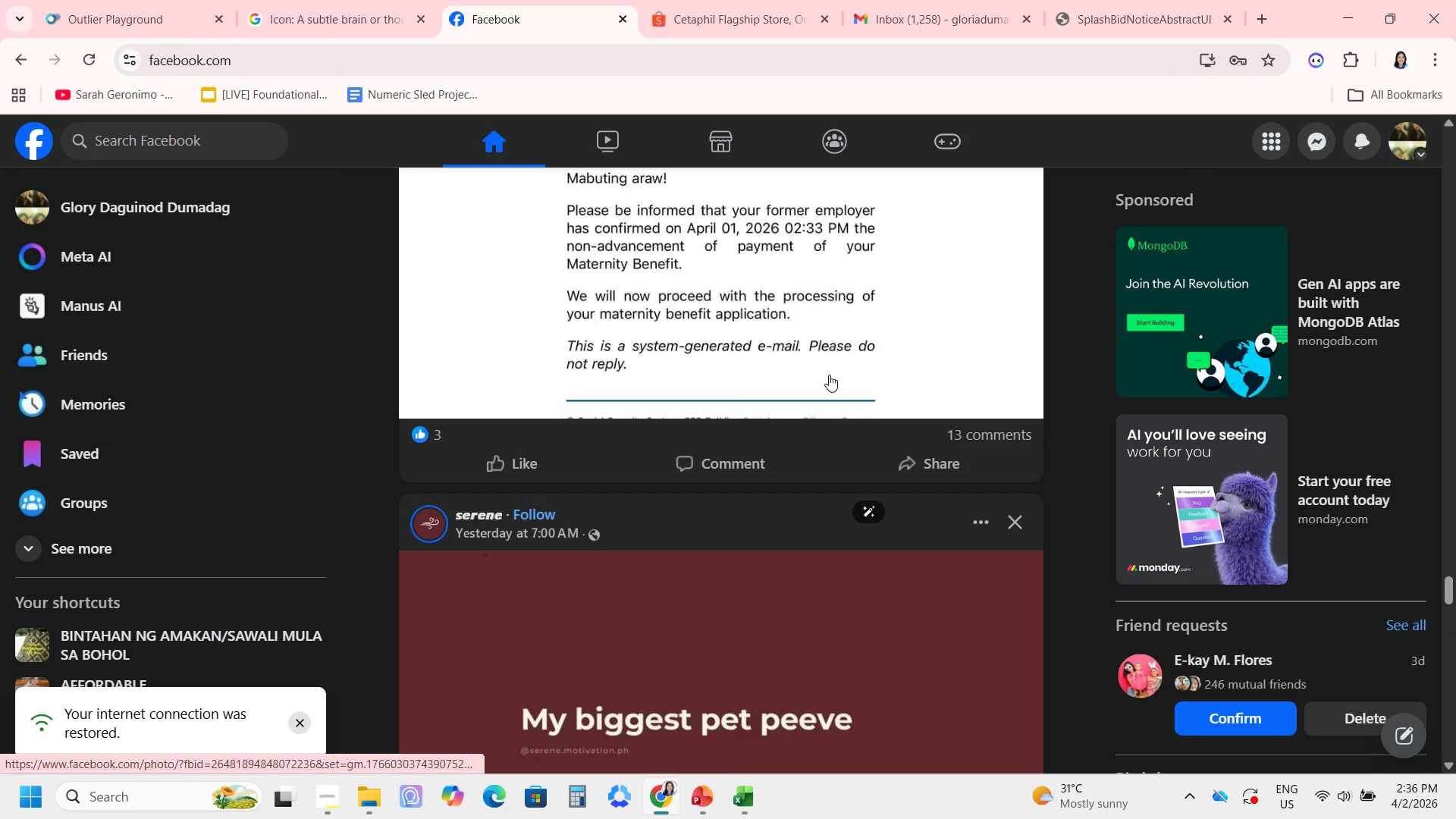 
scroll: coordinate [828, 374], scroll_direction: down, amount: 8.0
 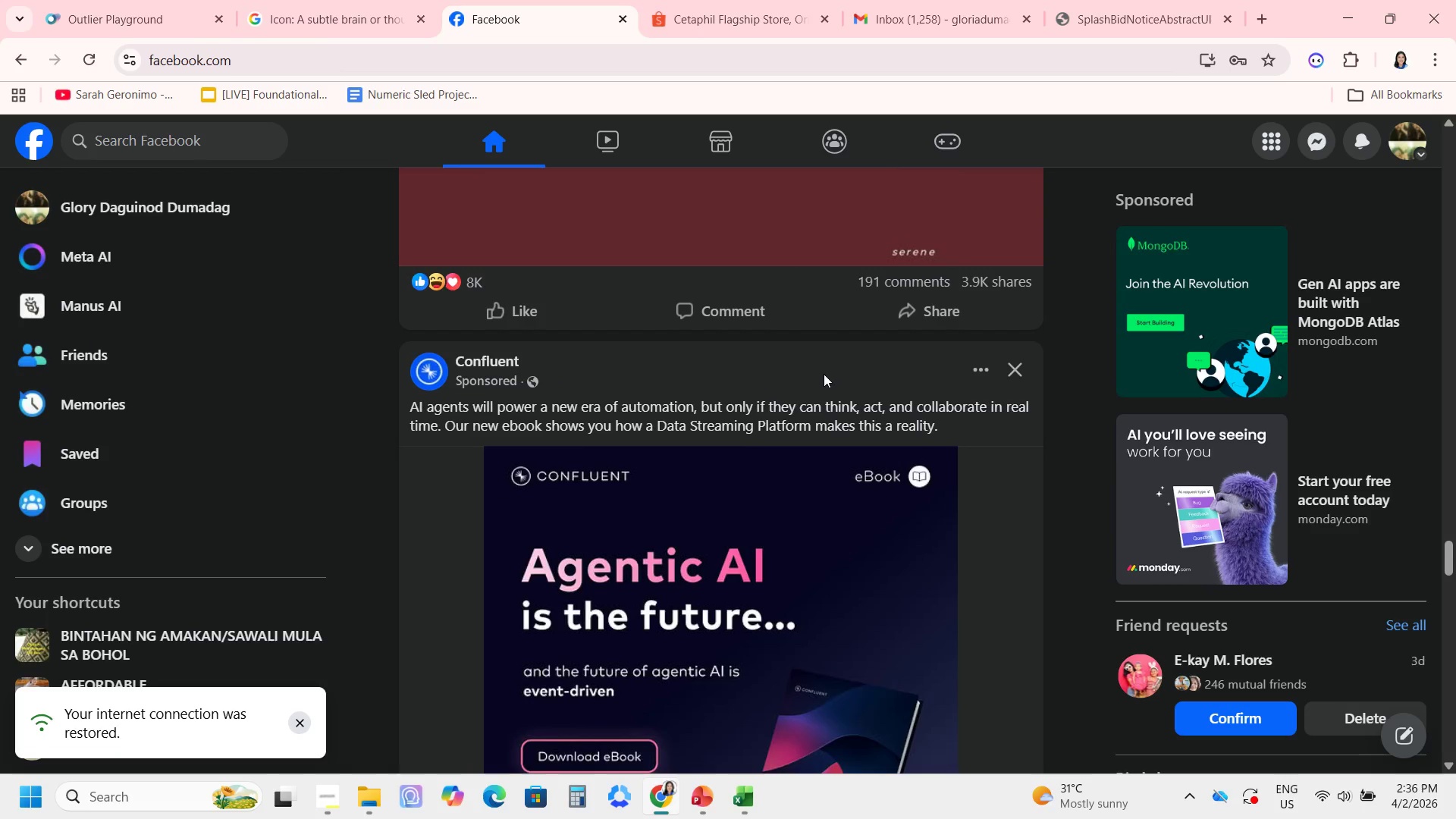 
scroll: coordinate [822, 374], scroll_direction: up, amount: 3.0
 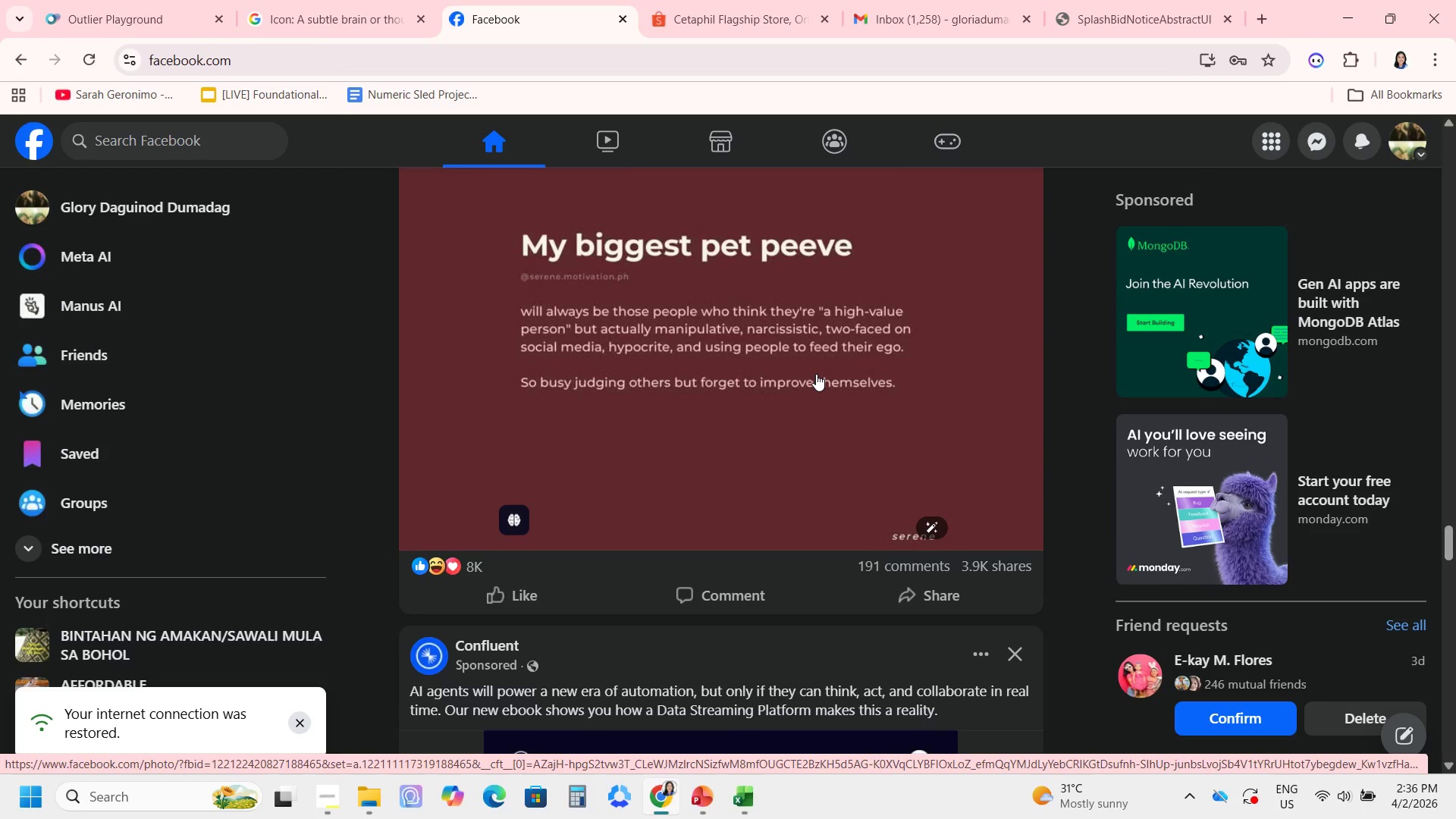 
scroll: coordinate [808, 372], scroll_direction: down, amount: 13.0
 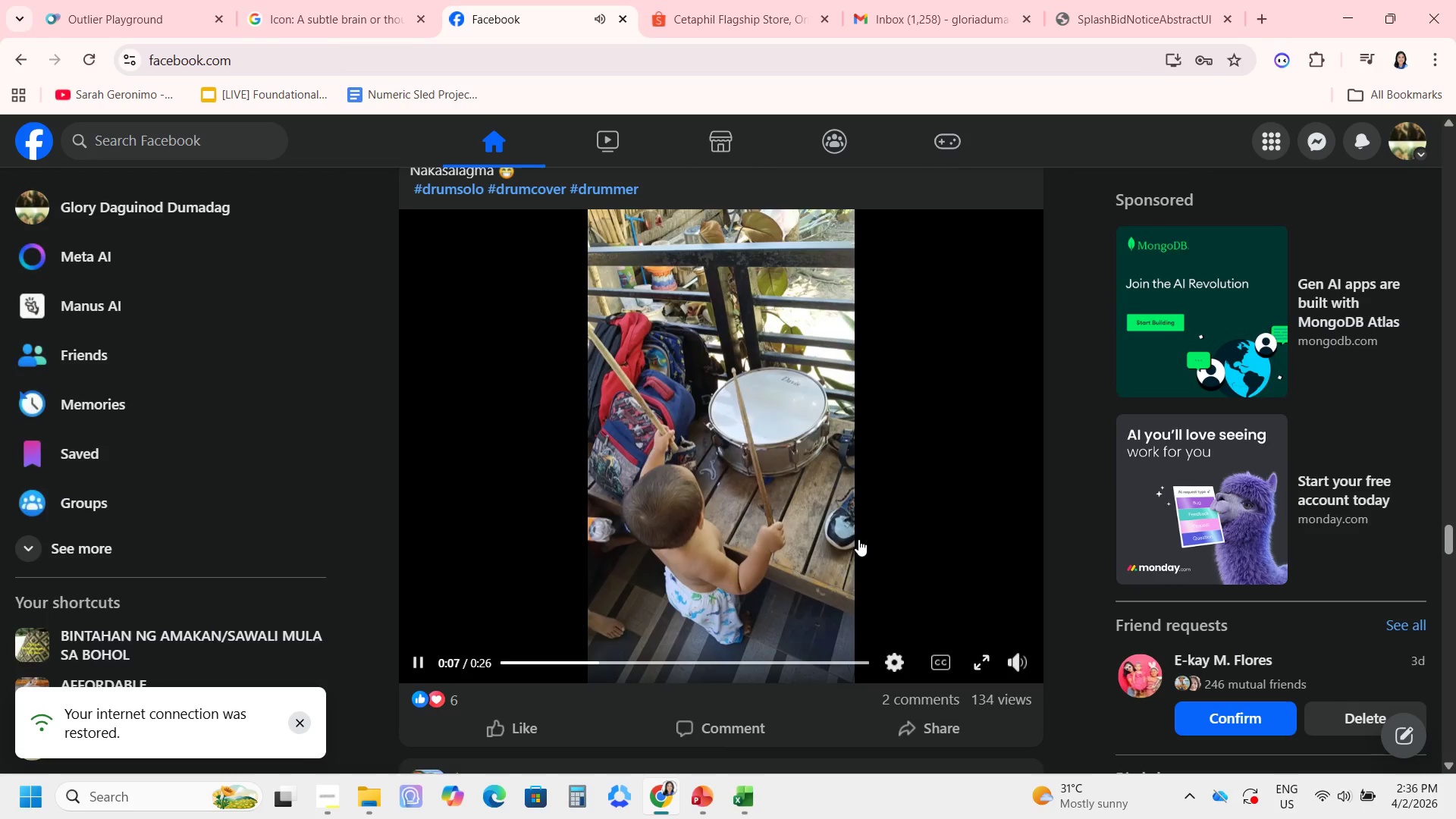 
wait(8.07)
 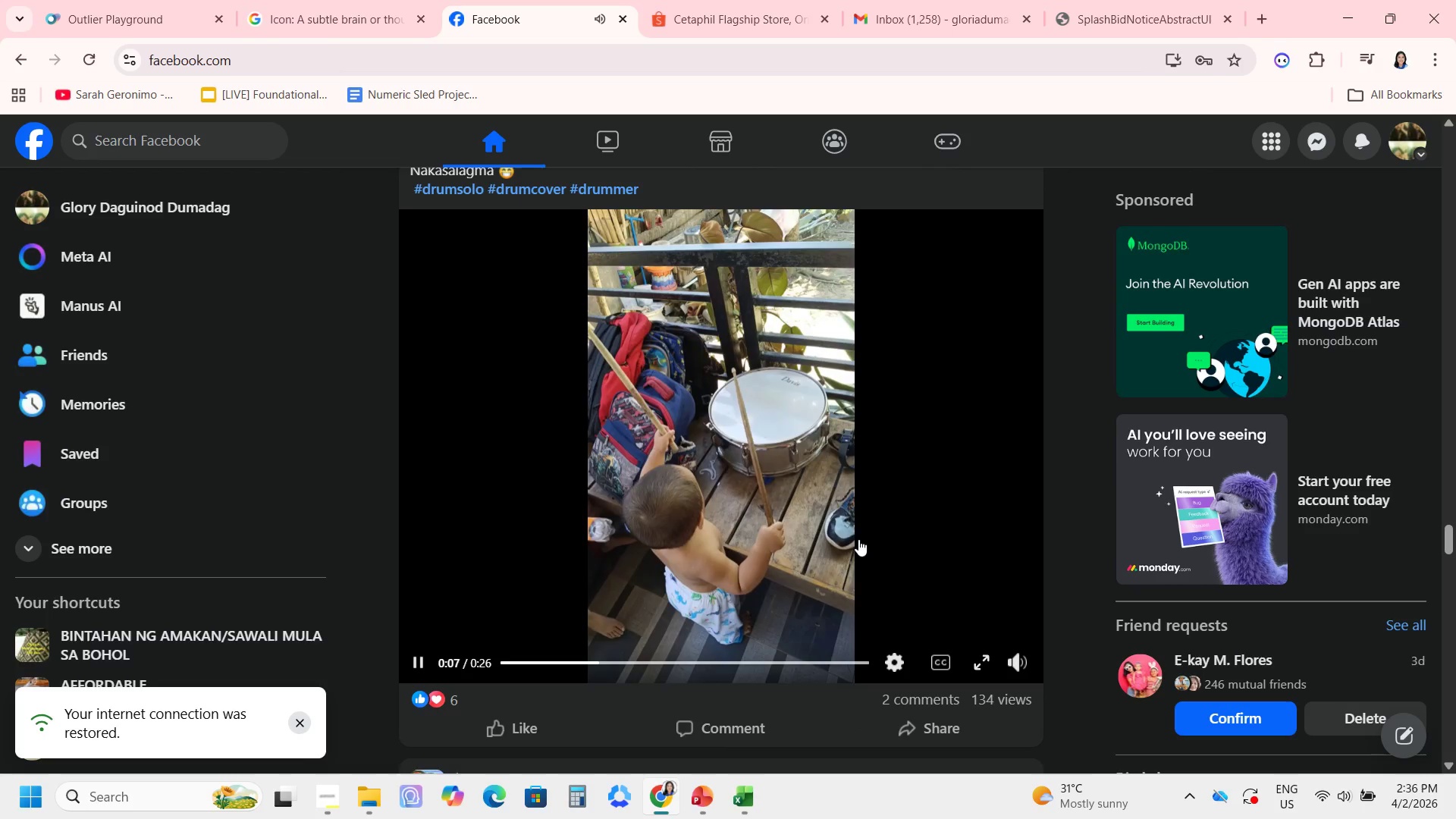 
scroll: coordinate [849, 527], scroll_direction: down, amount: 2.0
 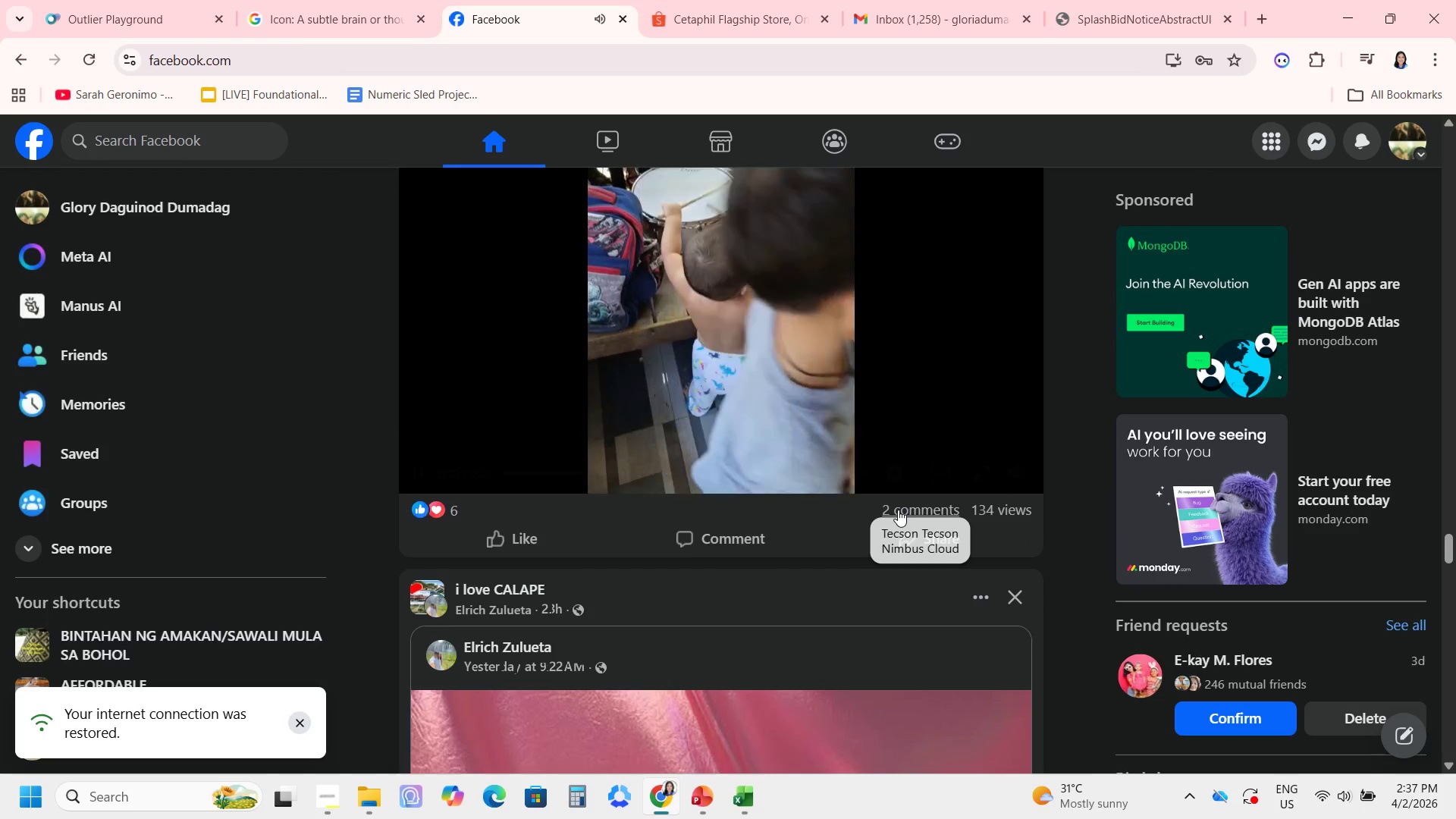 
left_click([898, 510])
 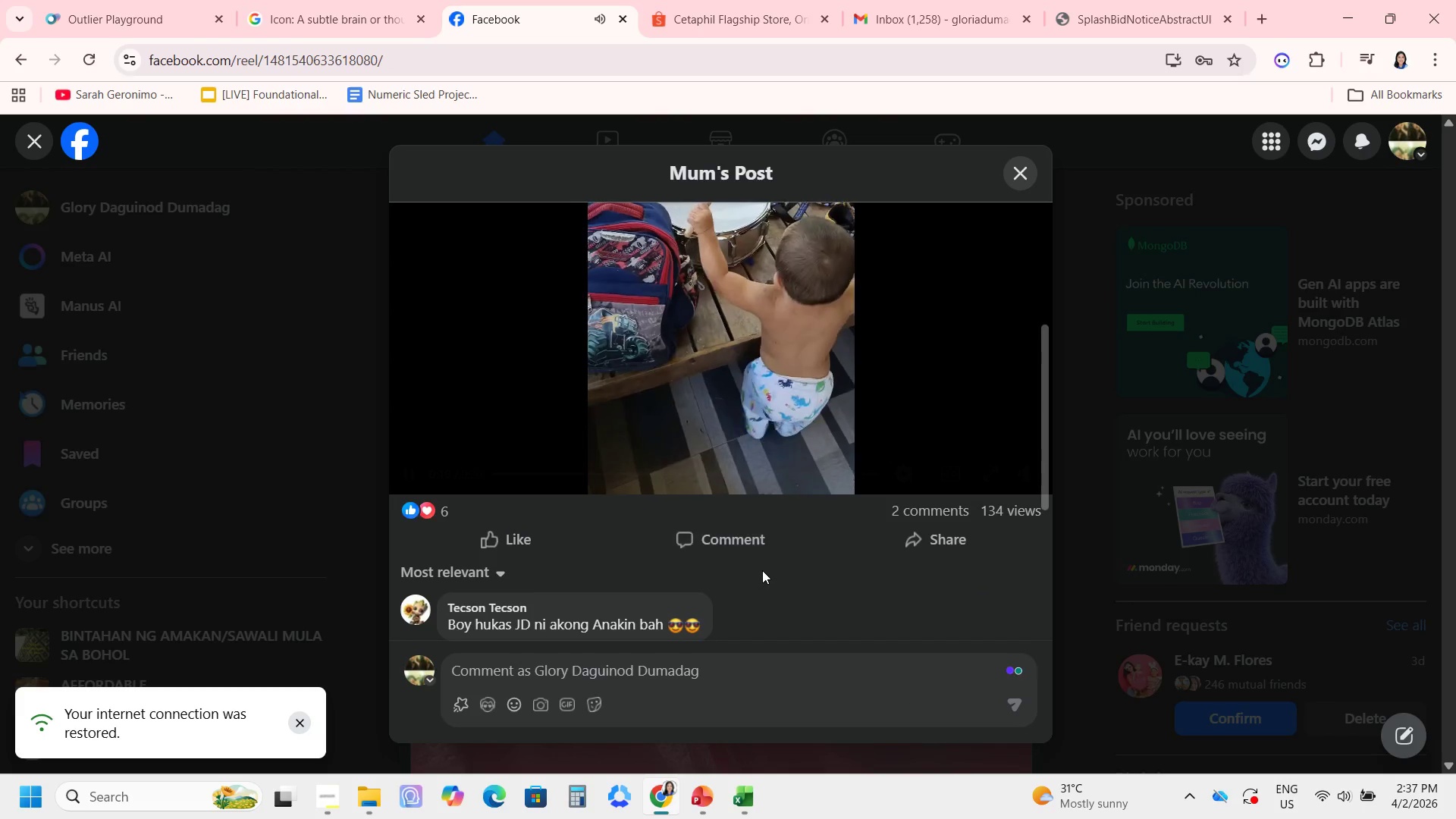 
scroll: coordinate [738, 413], scroll_direction: down, amount: 18.0
 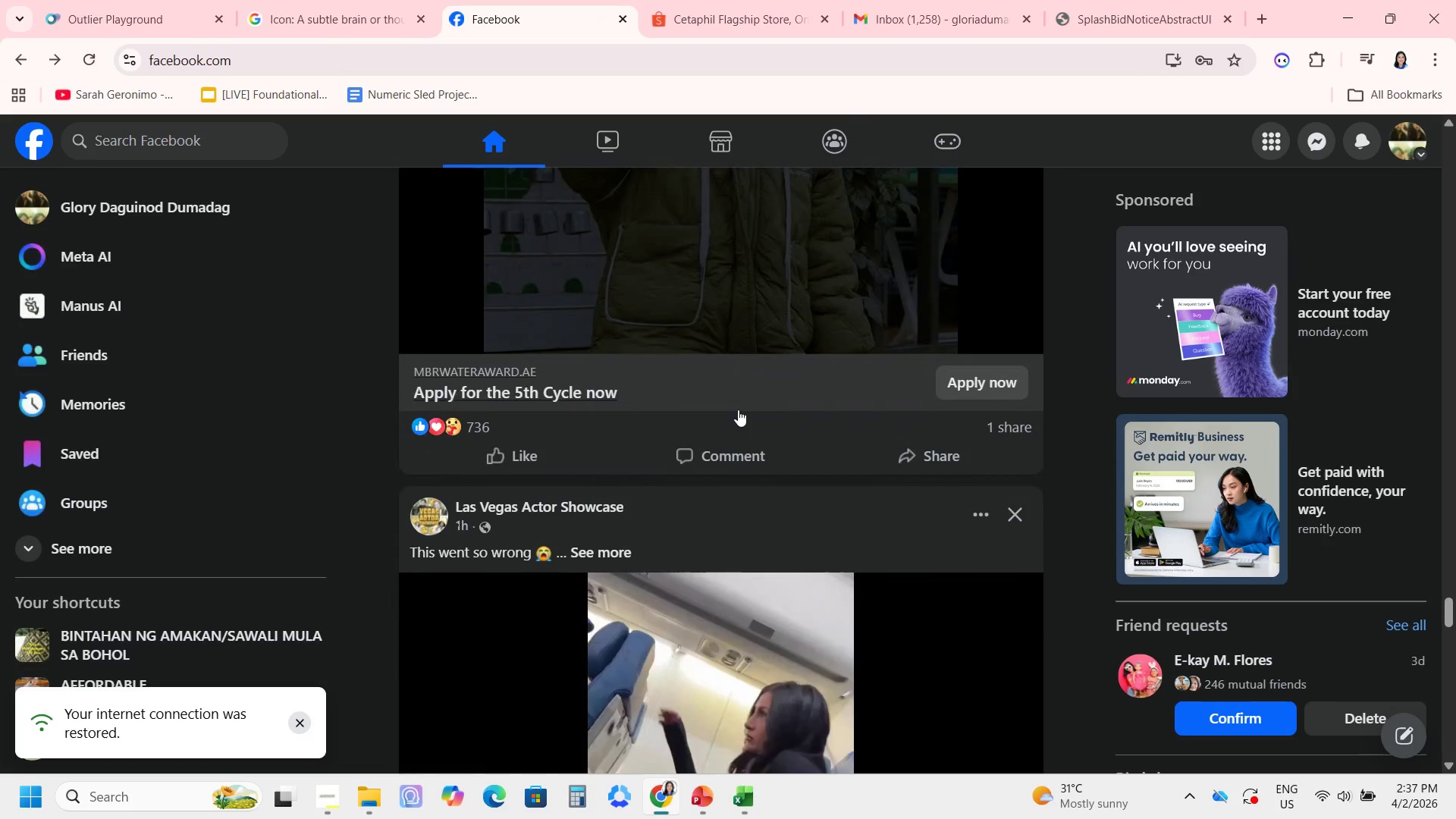 
scroll: coordinate [738, 410], scroll_direction: down, amount: 4.0
 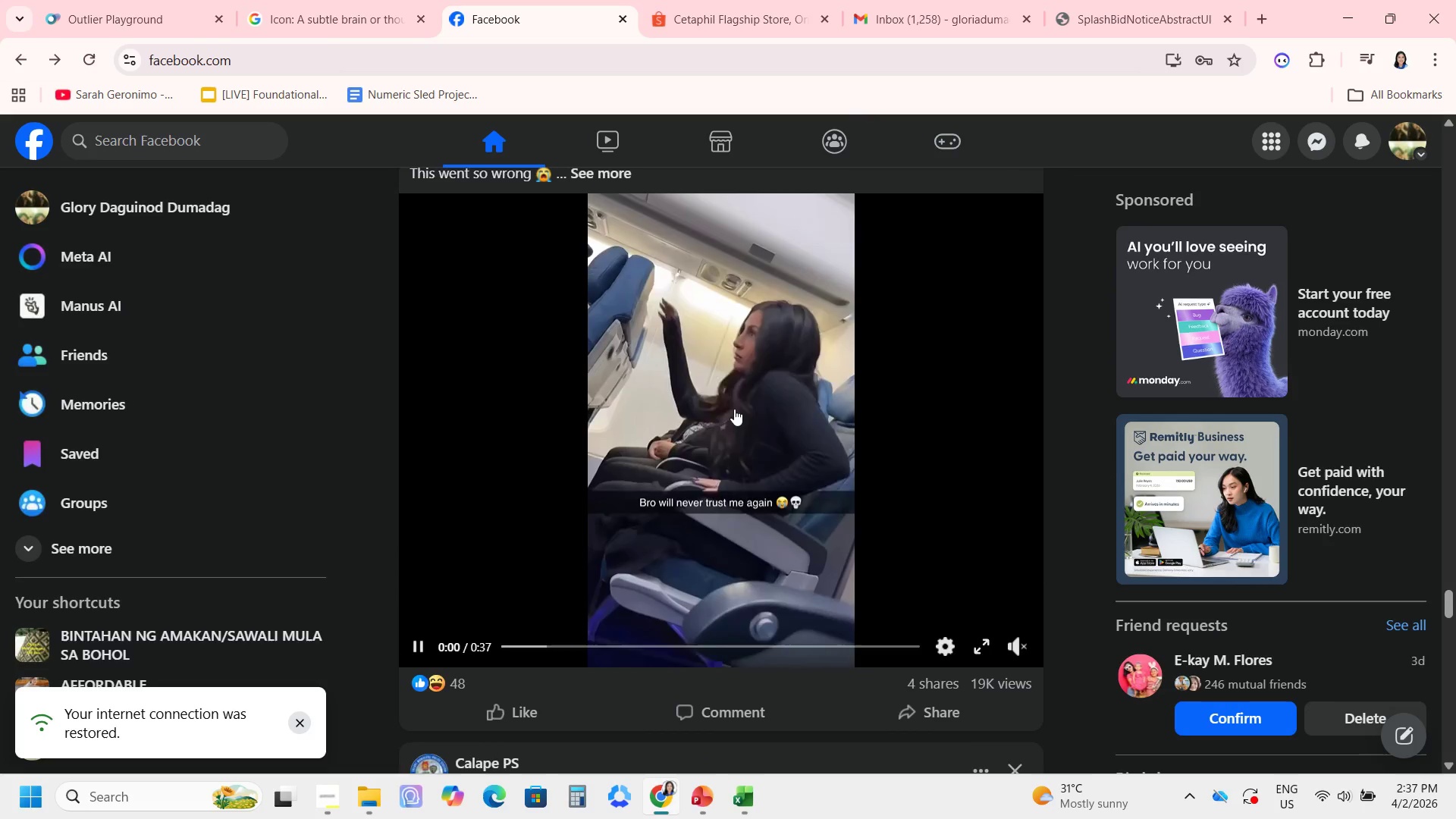 
scroll: coordinate [733, 409], scroll_direction: up, amount: 1.0
 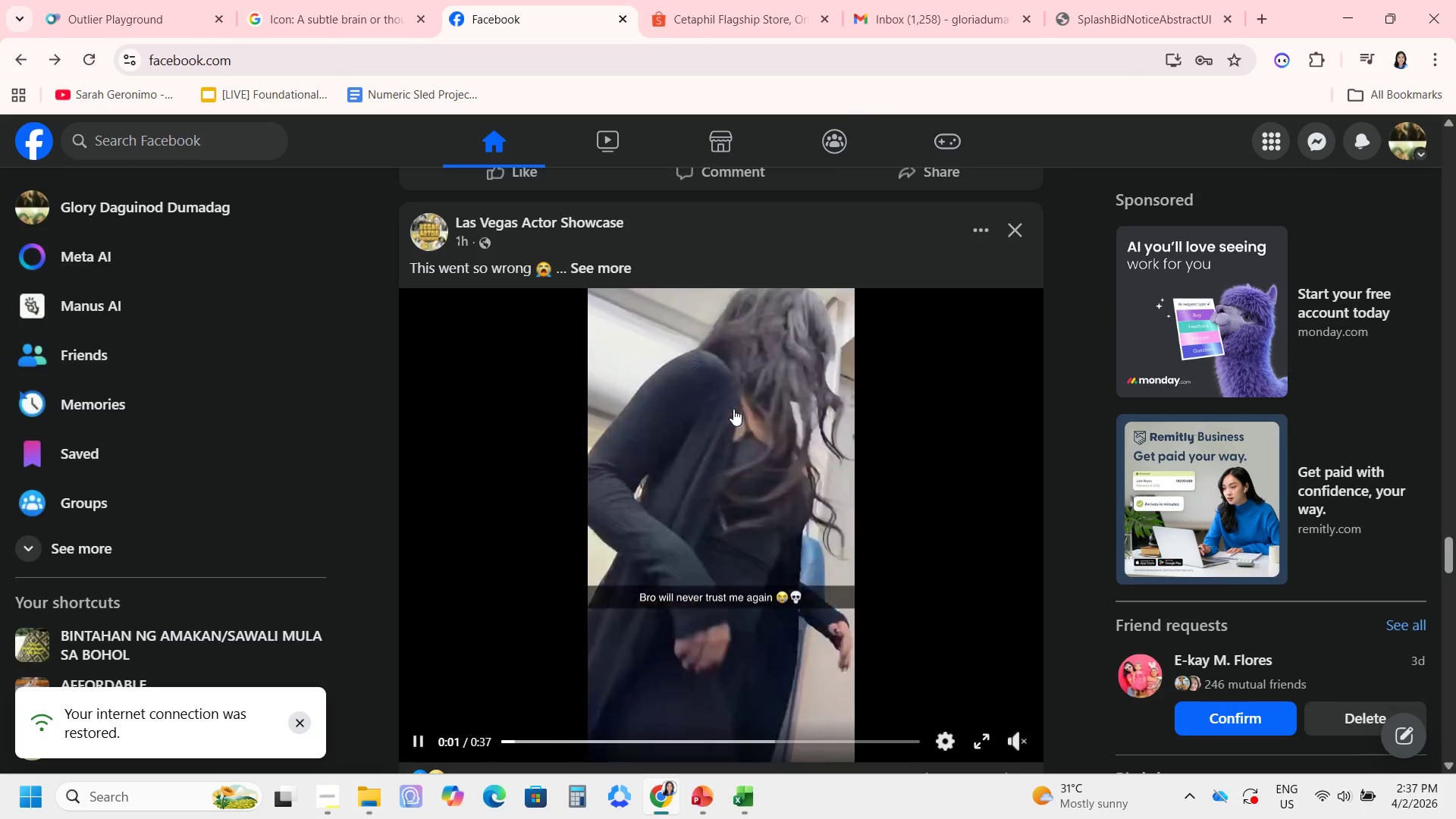 
scroll: coordinate [733, 409], scroll_direction: down, amount: 1.0
 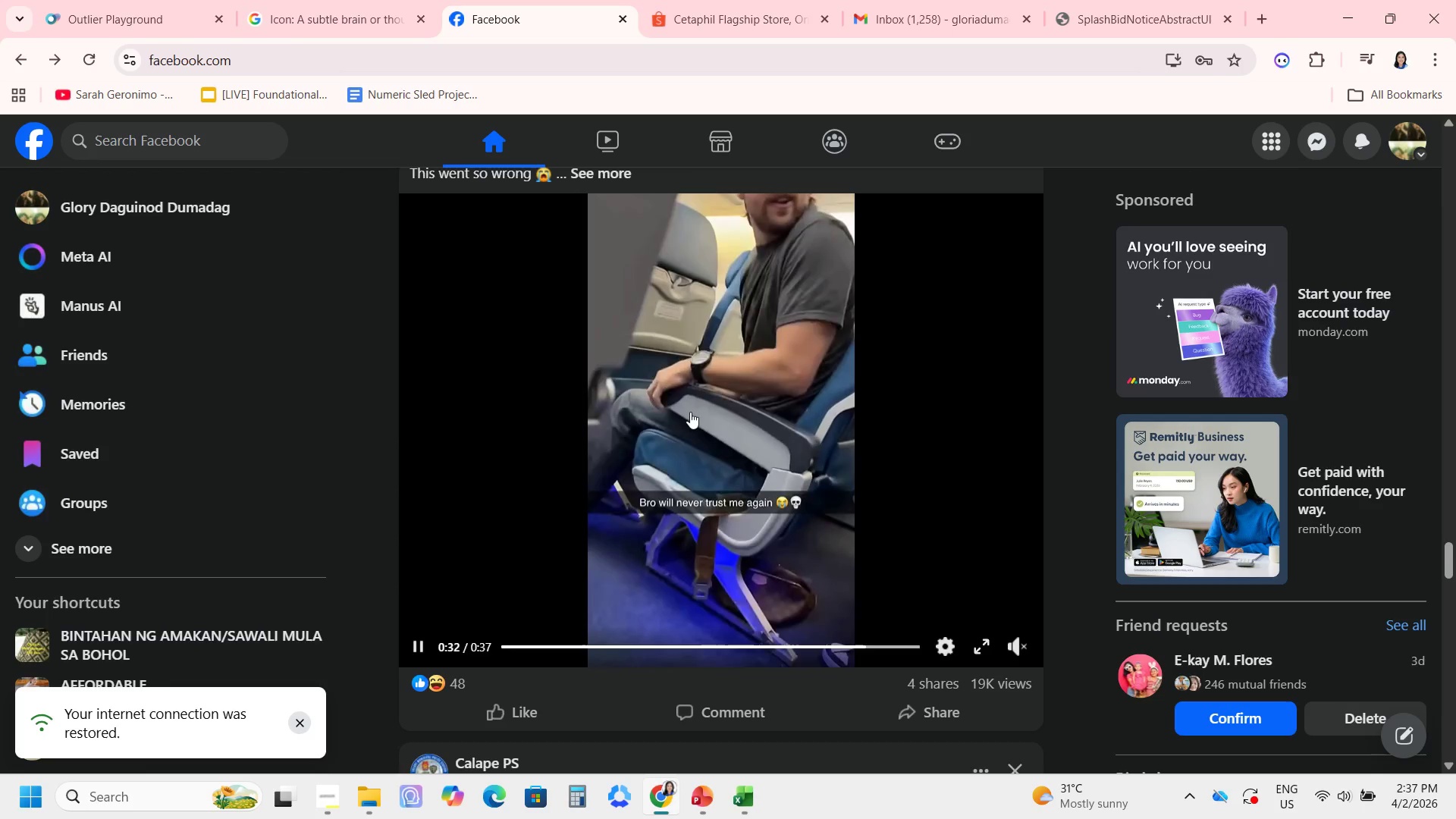 
wait(34.99)
 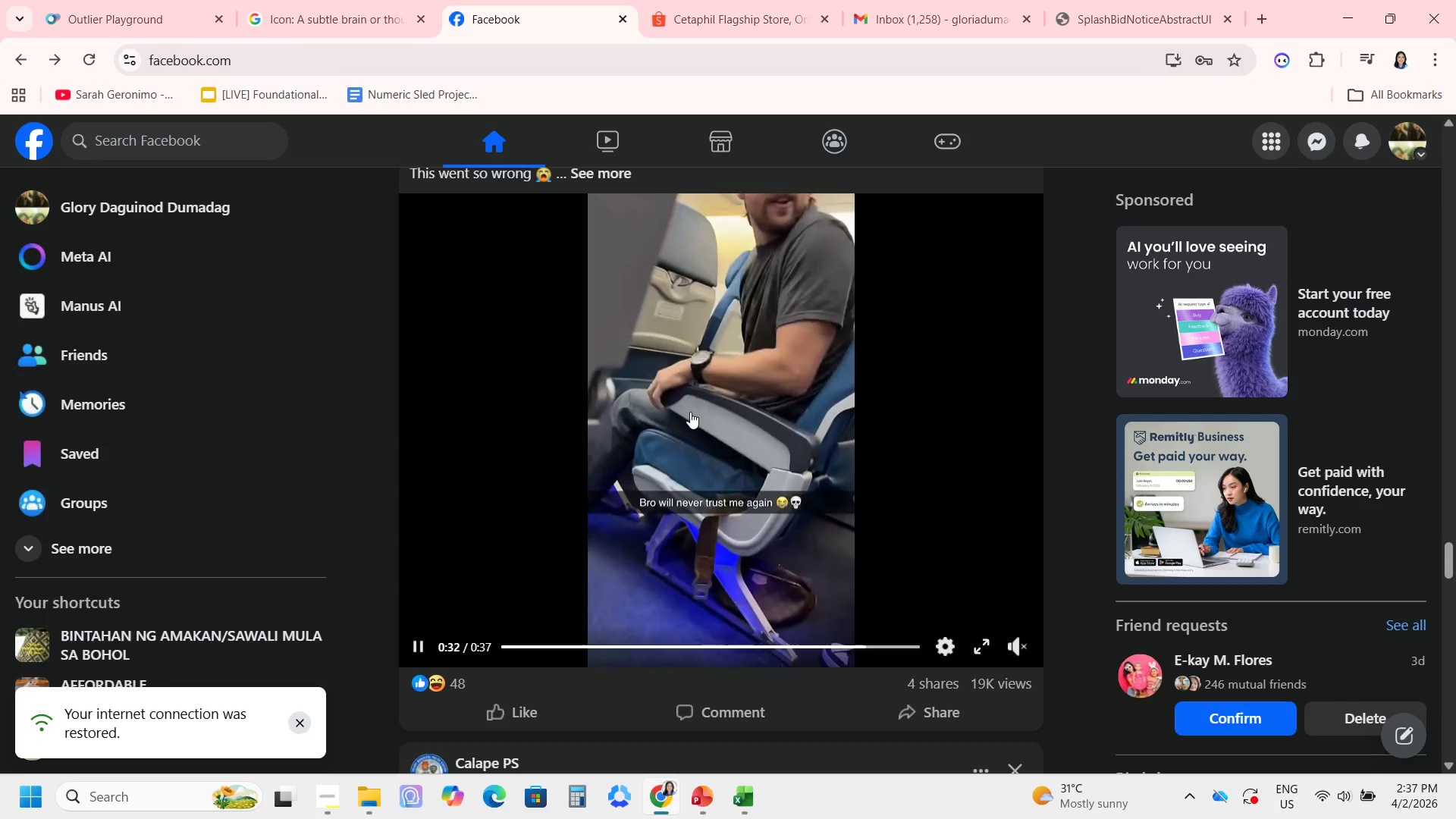 
scroll: coordinate [690, 412], scroll_direction: down, amount: 3.0
 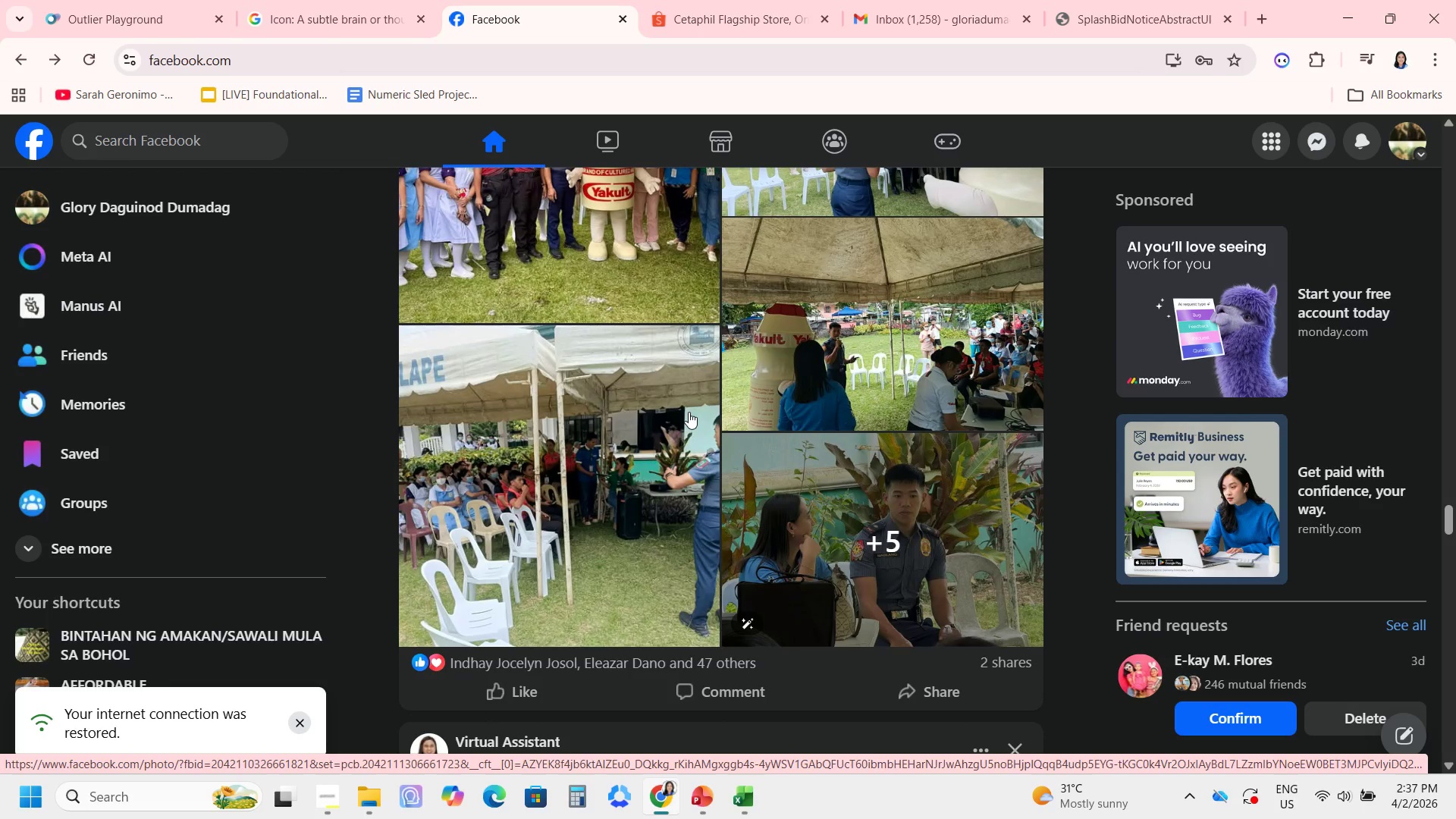 
wait(5.08)
 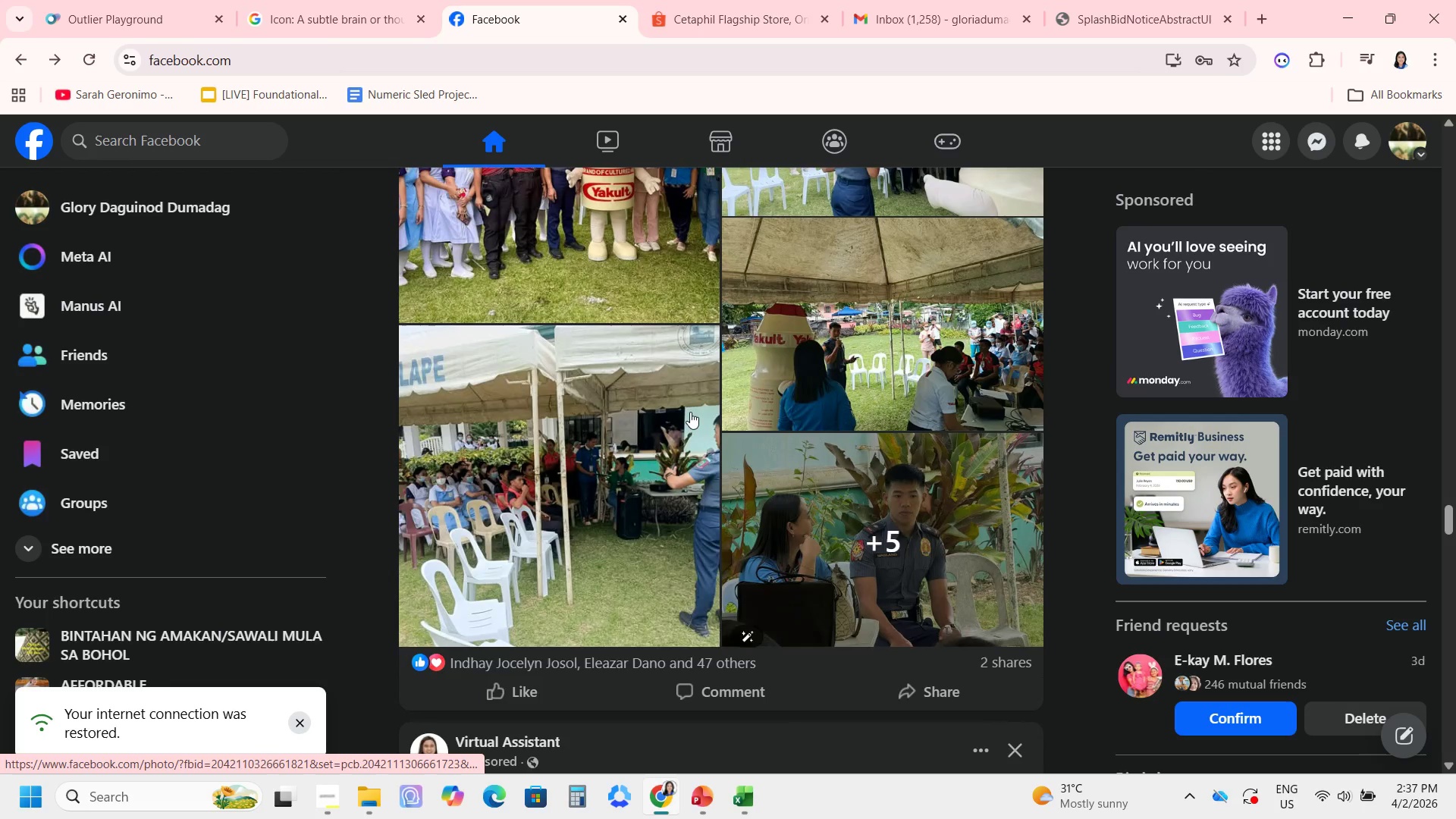 
scroll: coordinate [687, 412], scroll_direction: down, amount: 7.0
 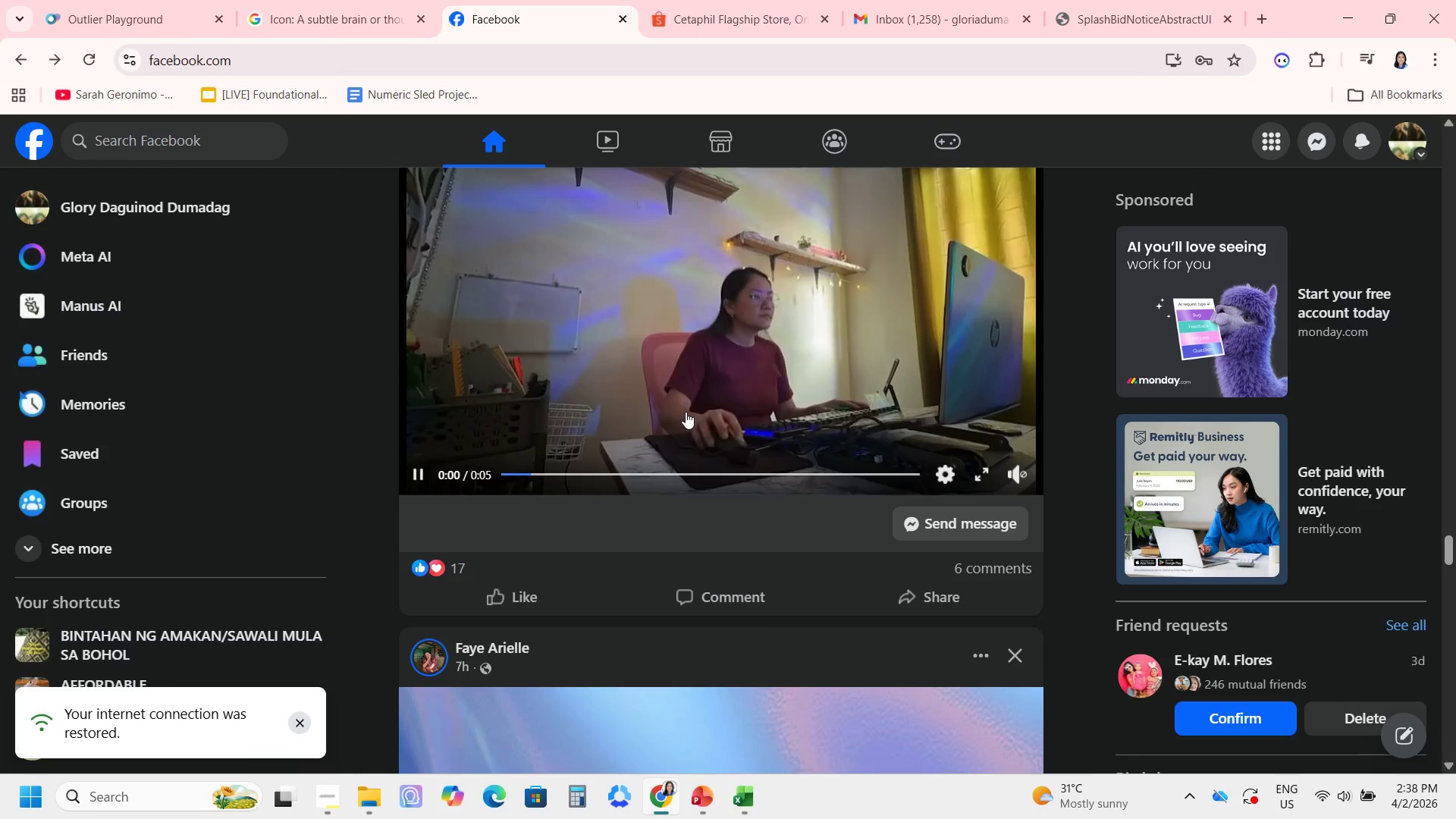 
scroll: coordinate [686, 412], scroll_direction: up, amount: 2.0
 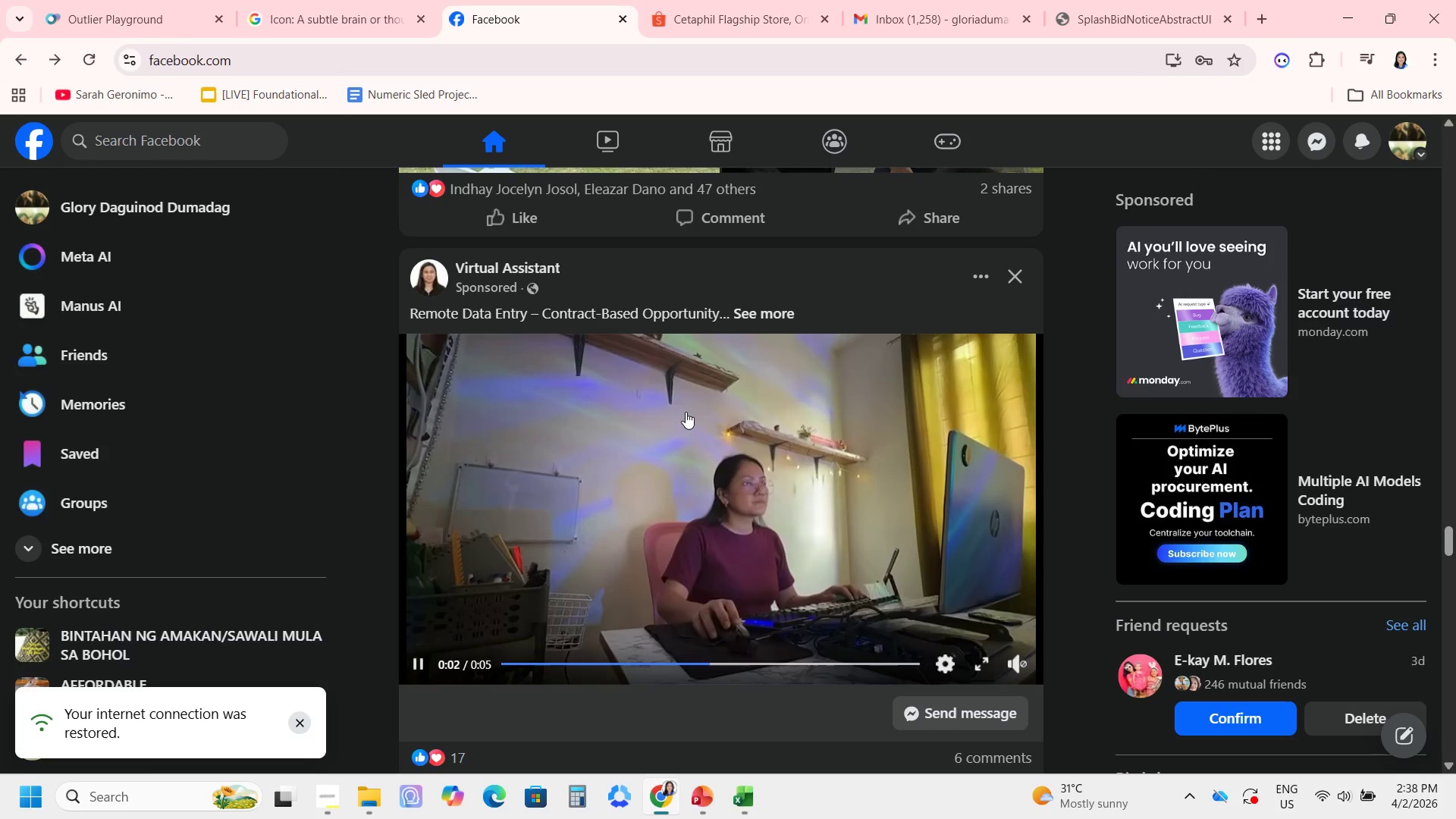 
scroll: coordinate [681, 412], scroll_direction: down, amount: 14.0
 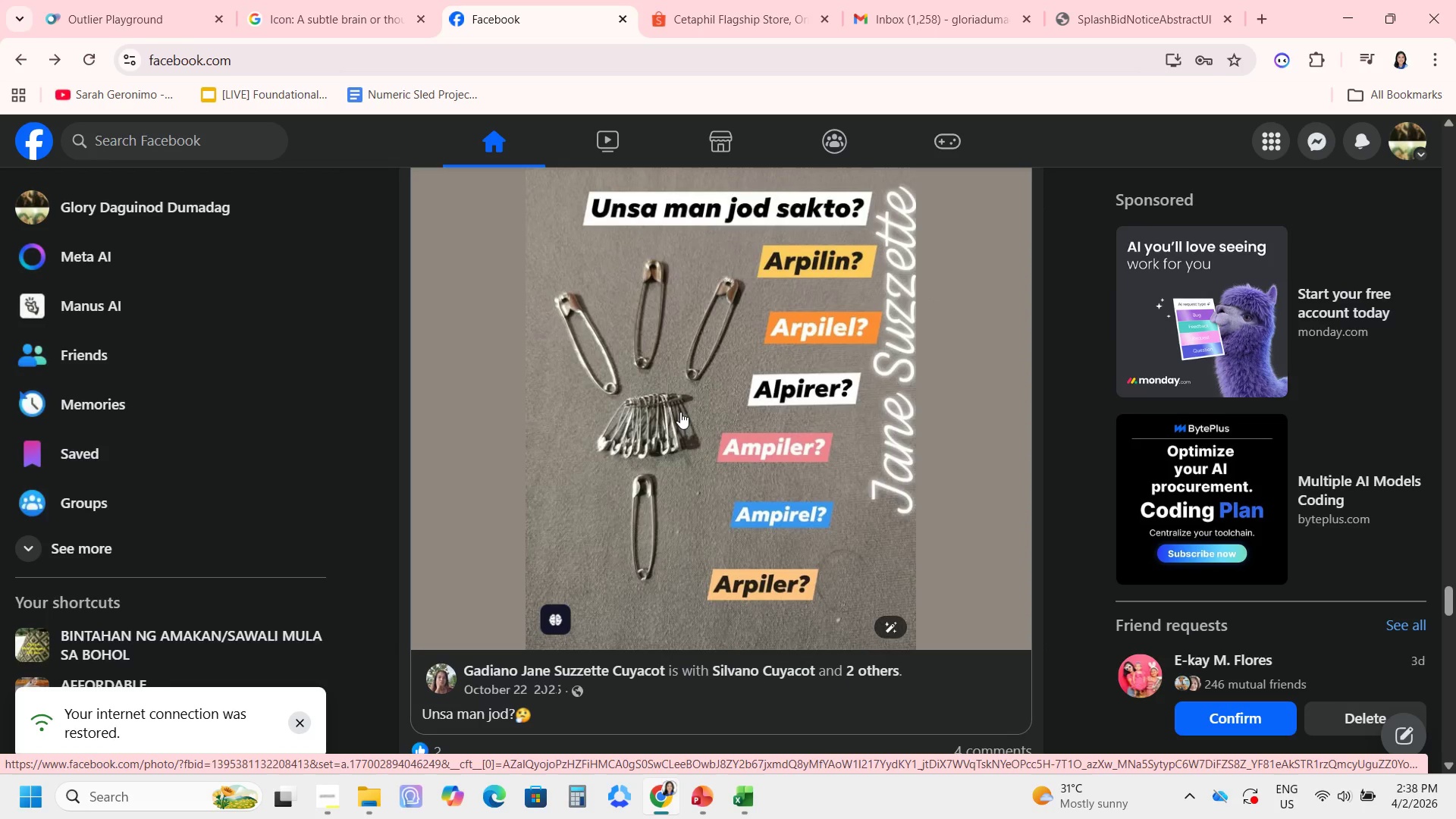 
wait(8.45)
 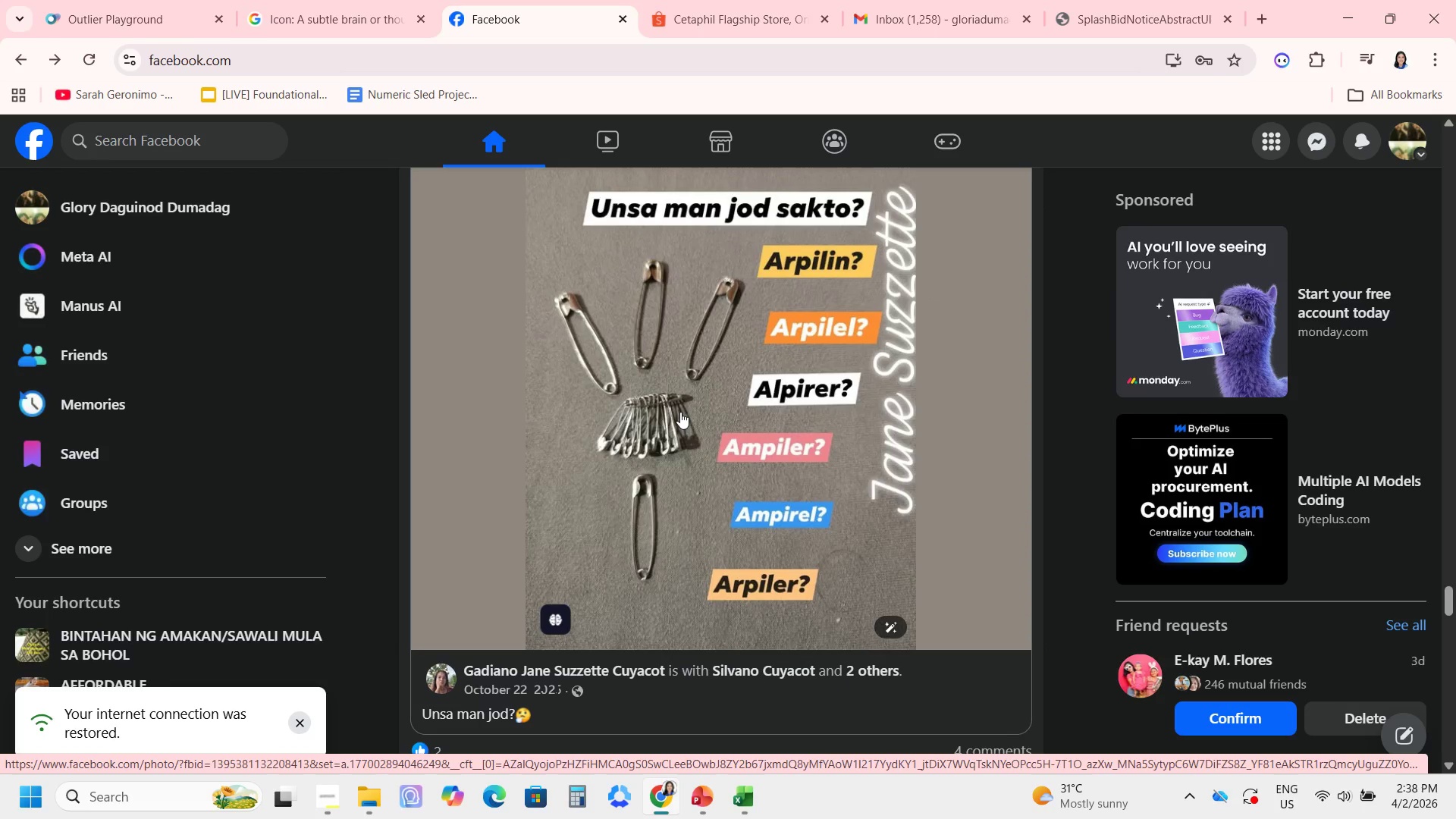 
scroll: coordinate [672, 413], scroll_direction: down, amount: 25.0
 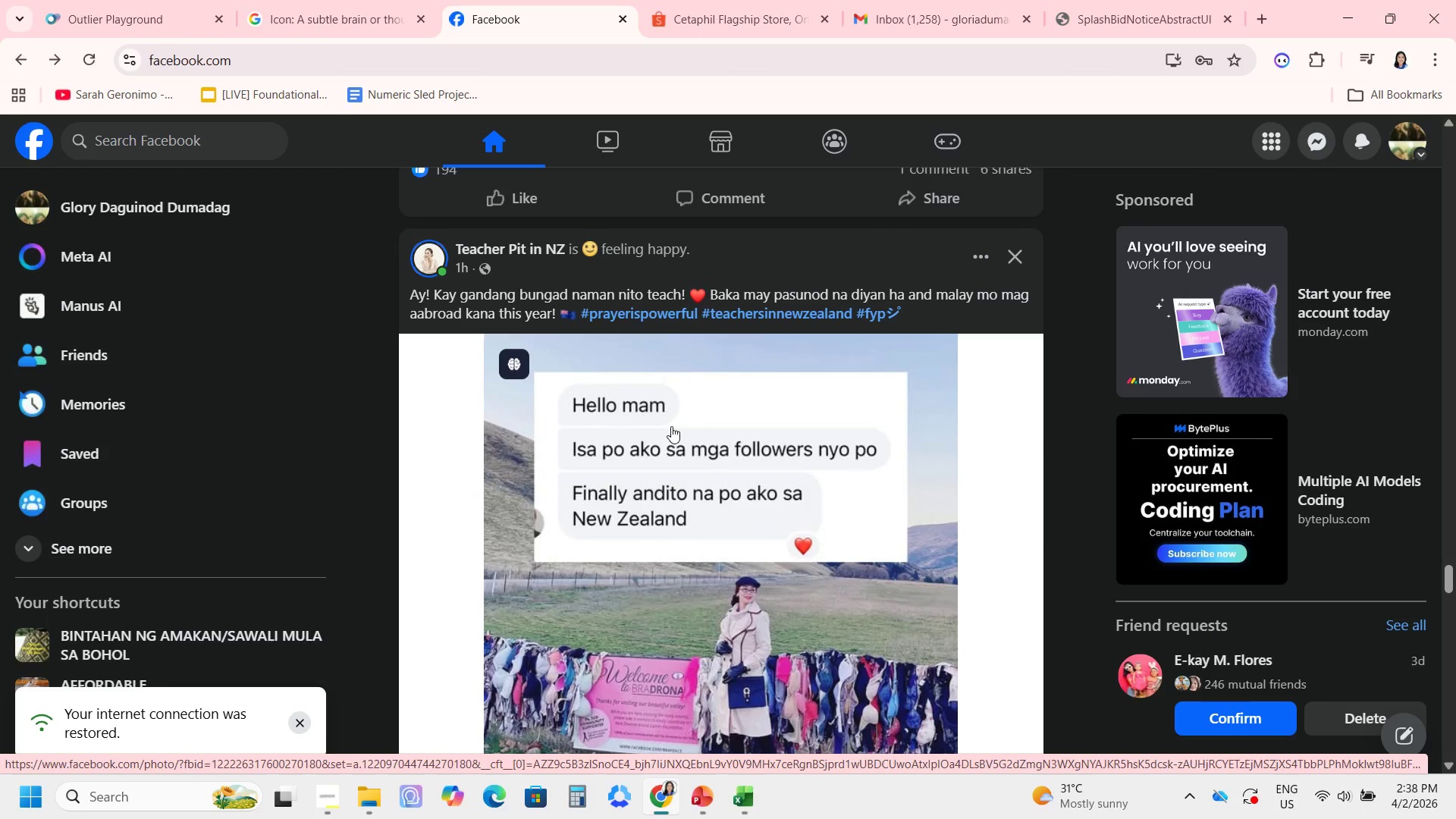 
wait(11.09)
 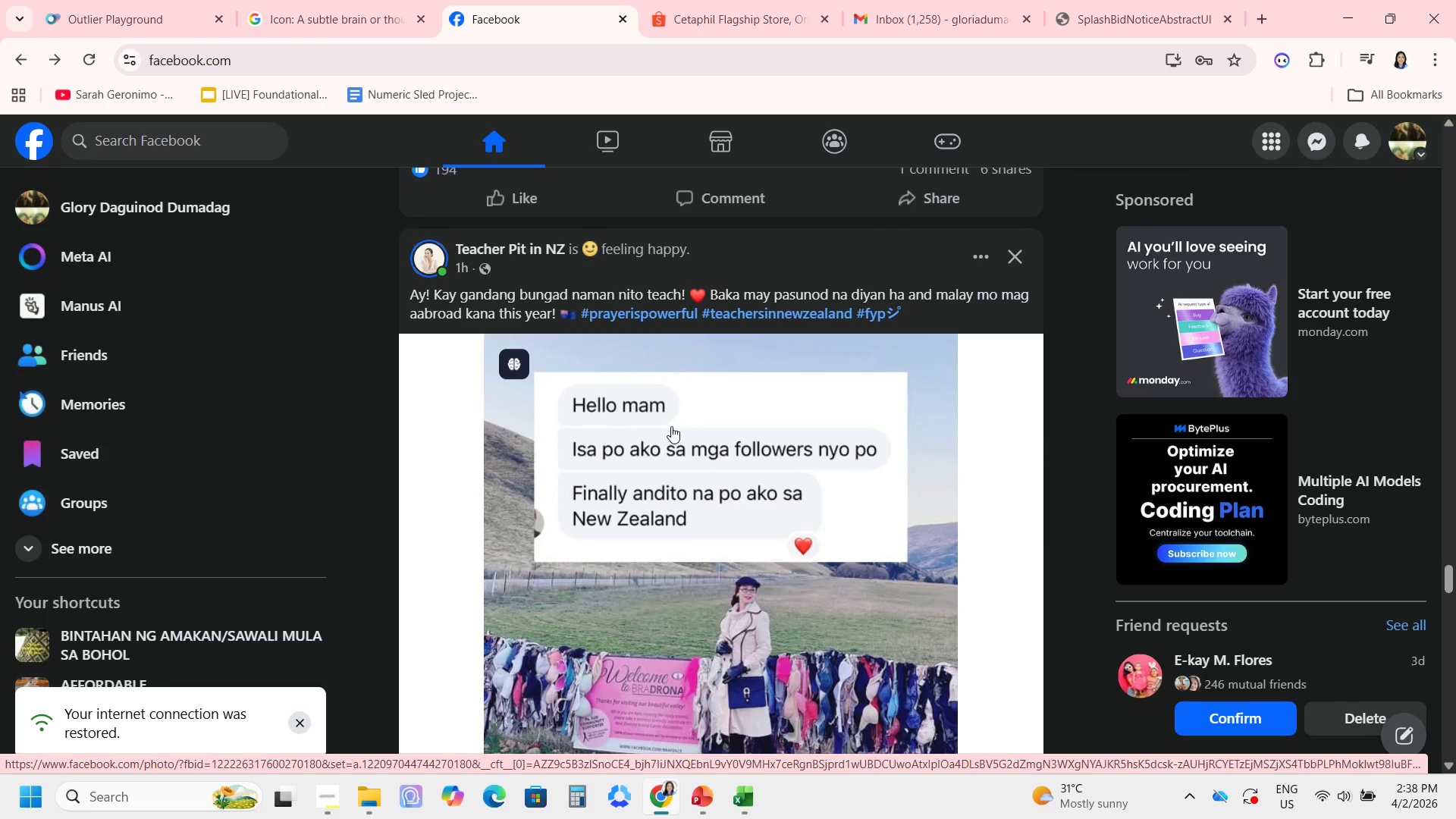 
scroll: coordinate [755, 325], scroll_direction: down, amount: 4.0
 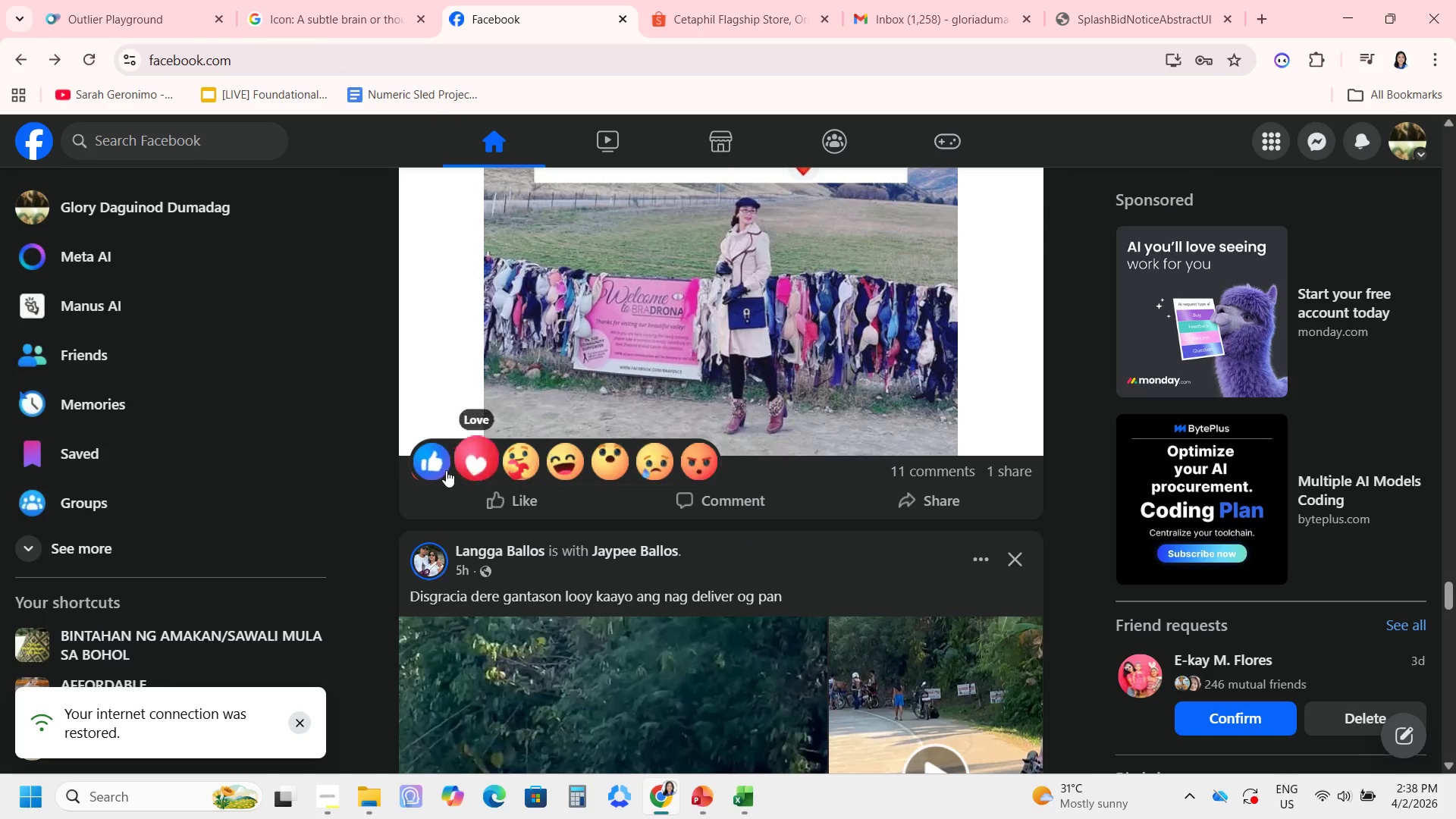 
left_click([486, 464])
 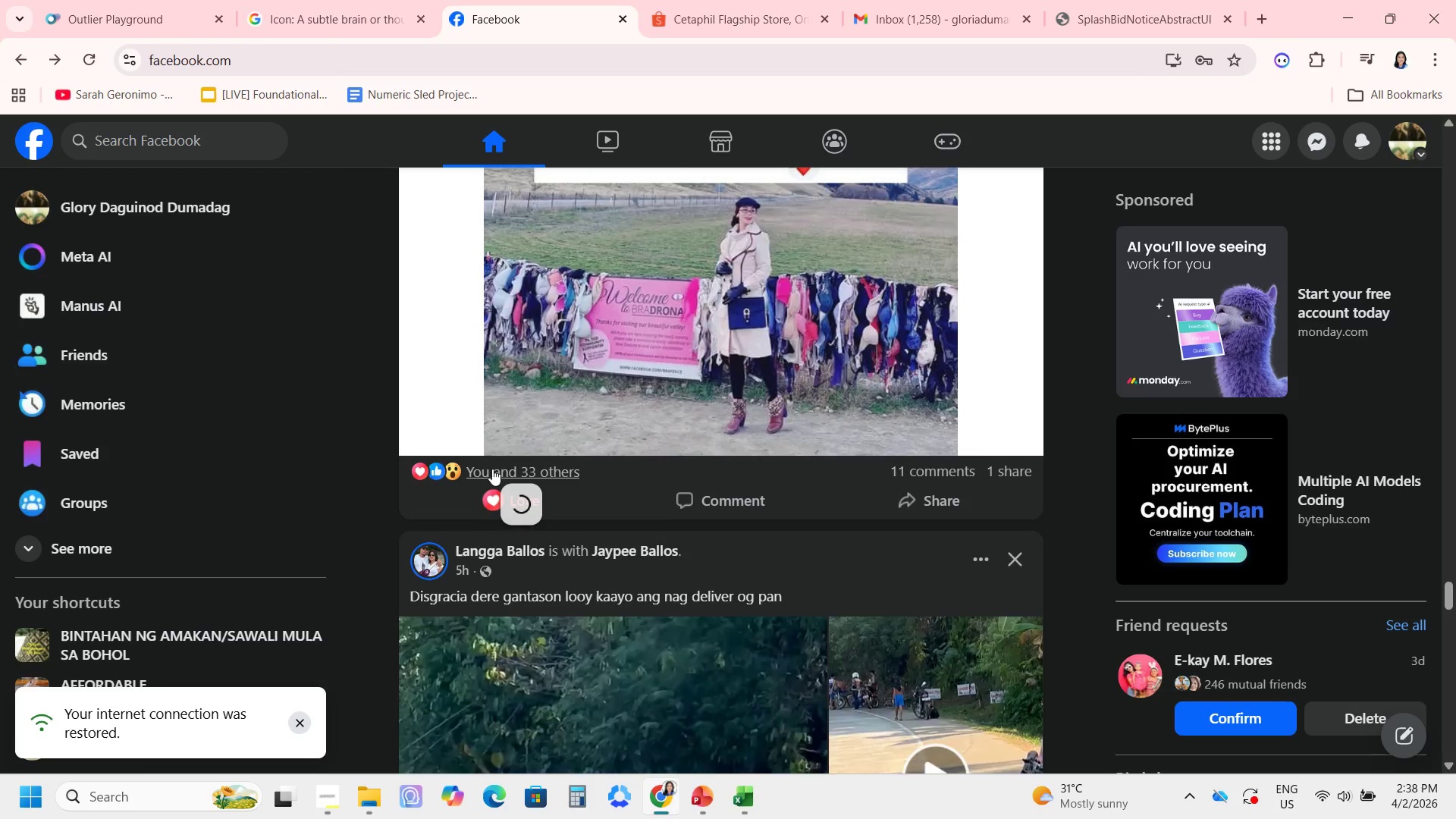 
scroll: coordinate [492, 469], scroll_direction: up, amount: 3.0
 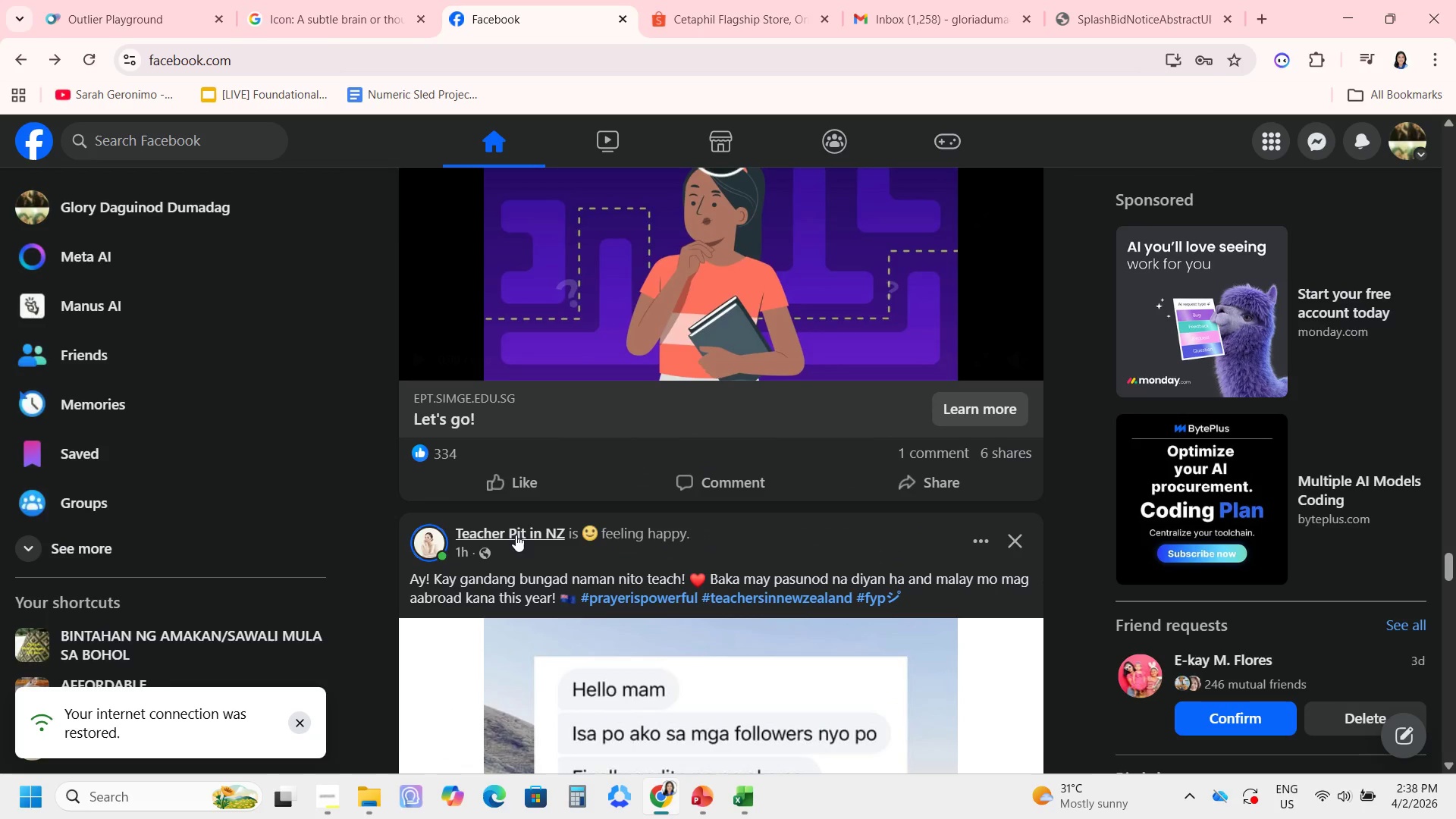 
scroll: coordinate [607, 388], scroll_direction: down, amount: 12.0
 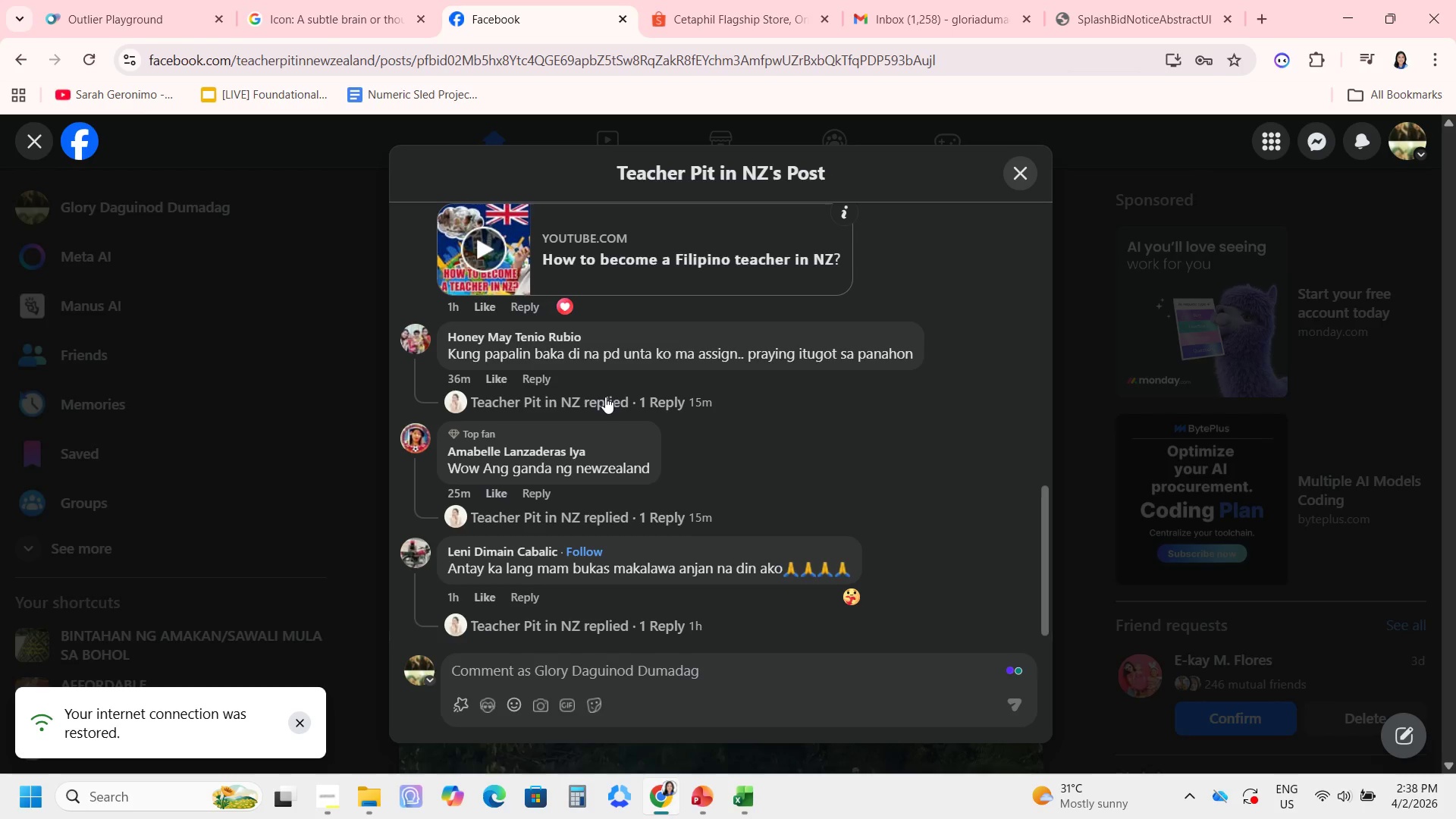 
wait(6.53)
 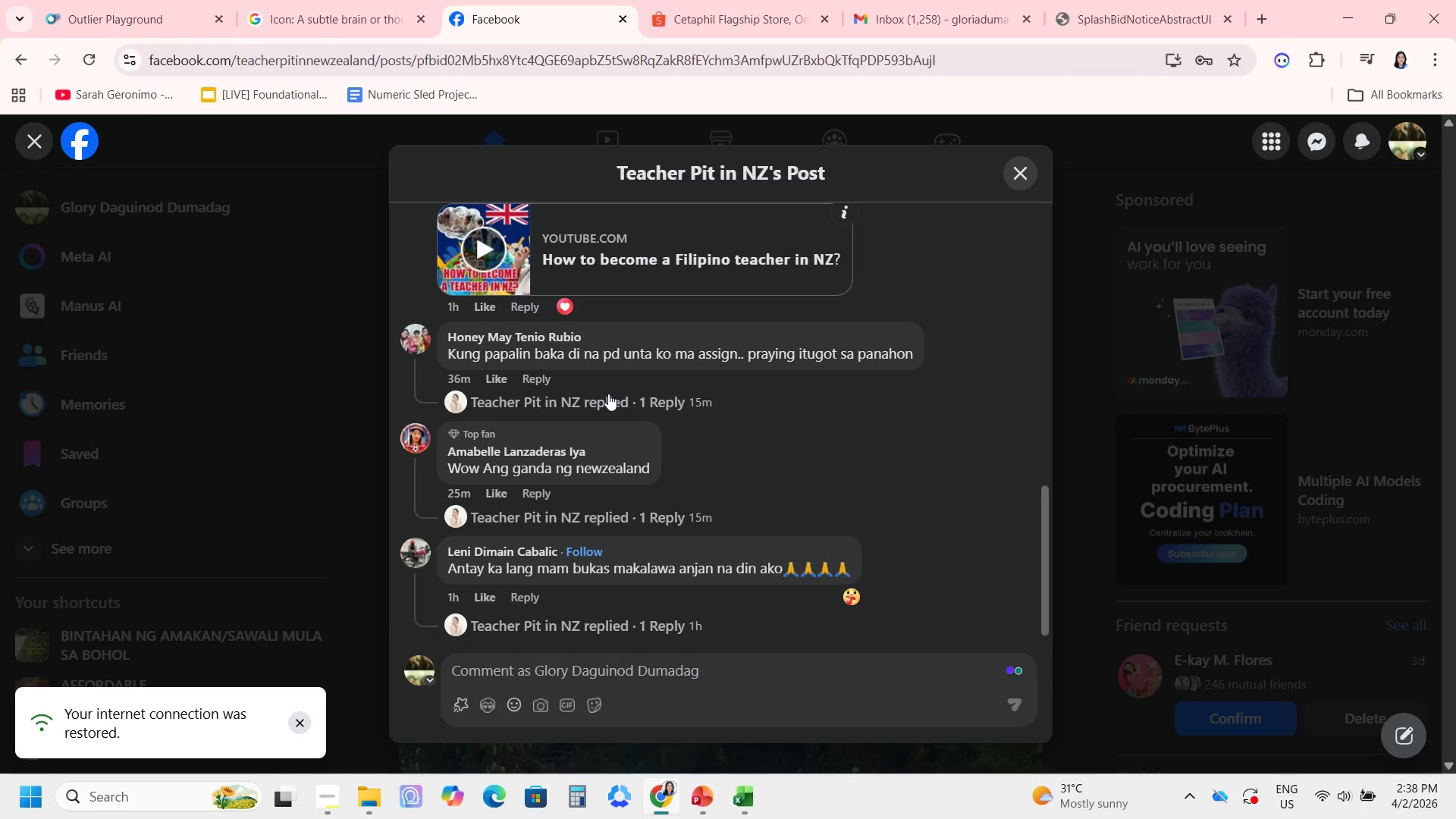 
left_click([605, 397])
 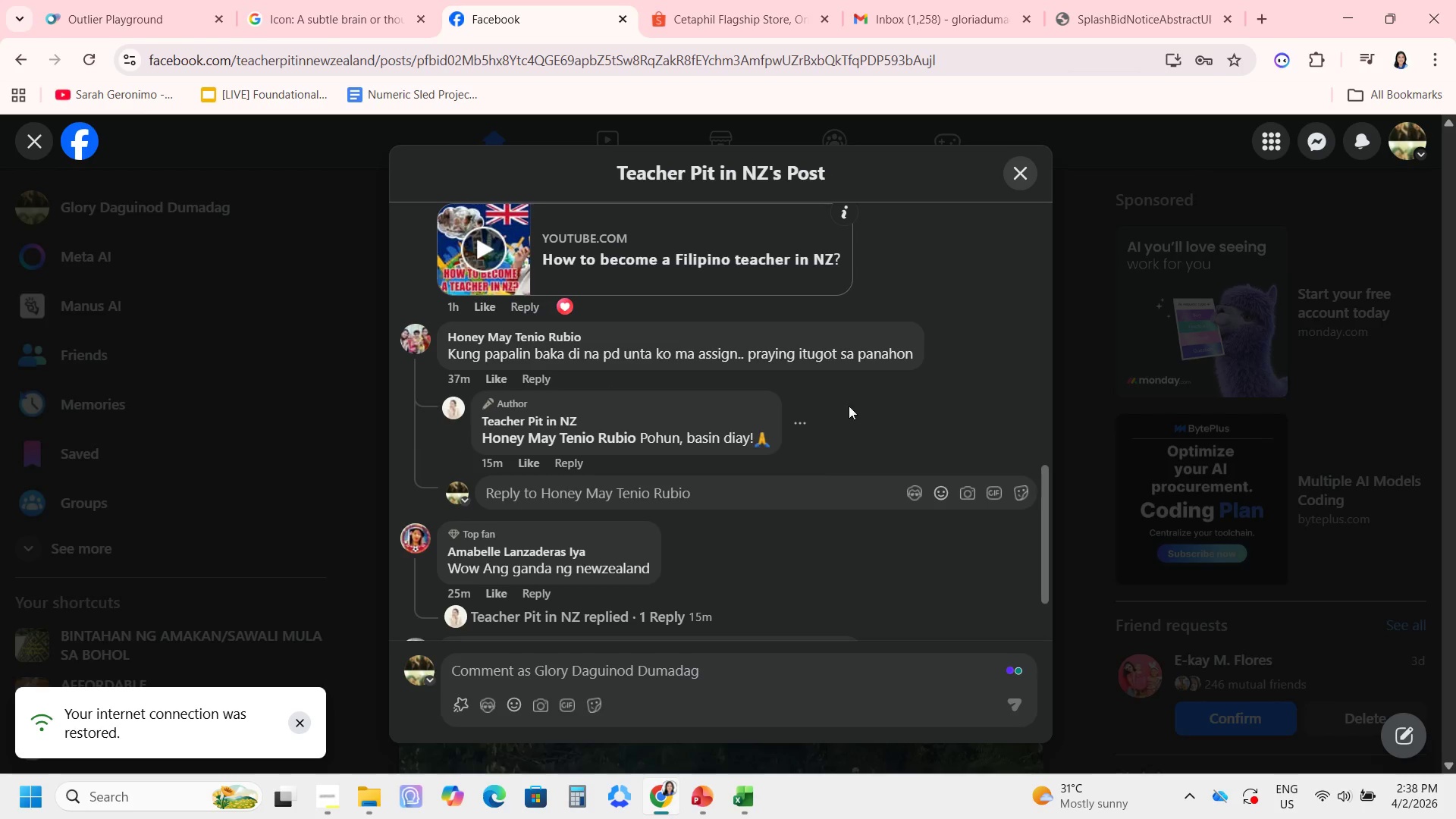 
scroll: coordinate [779, 453], scroll_direction: down, amount: 6.0
 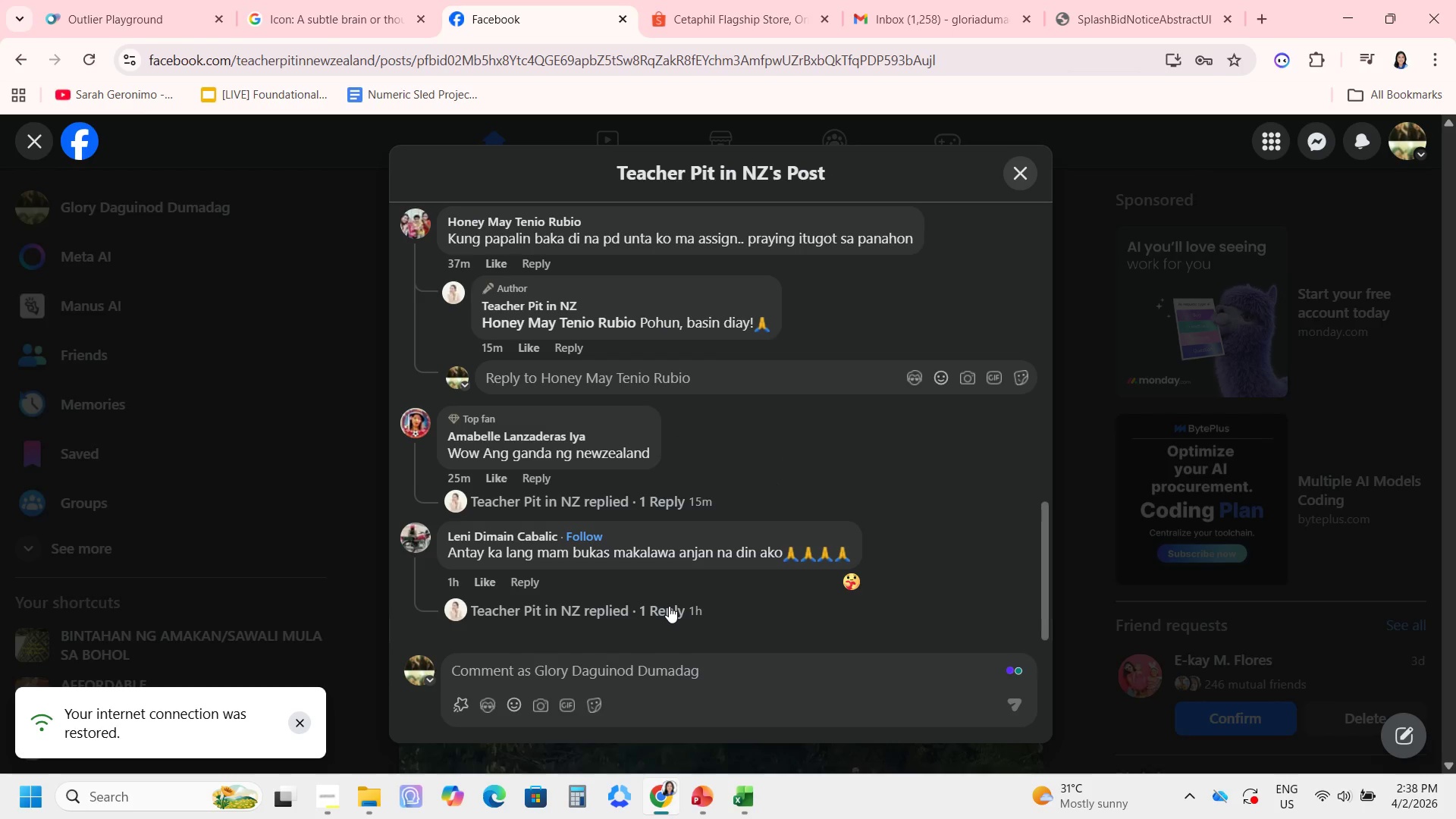 
left_click([669, 606])
 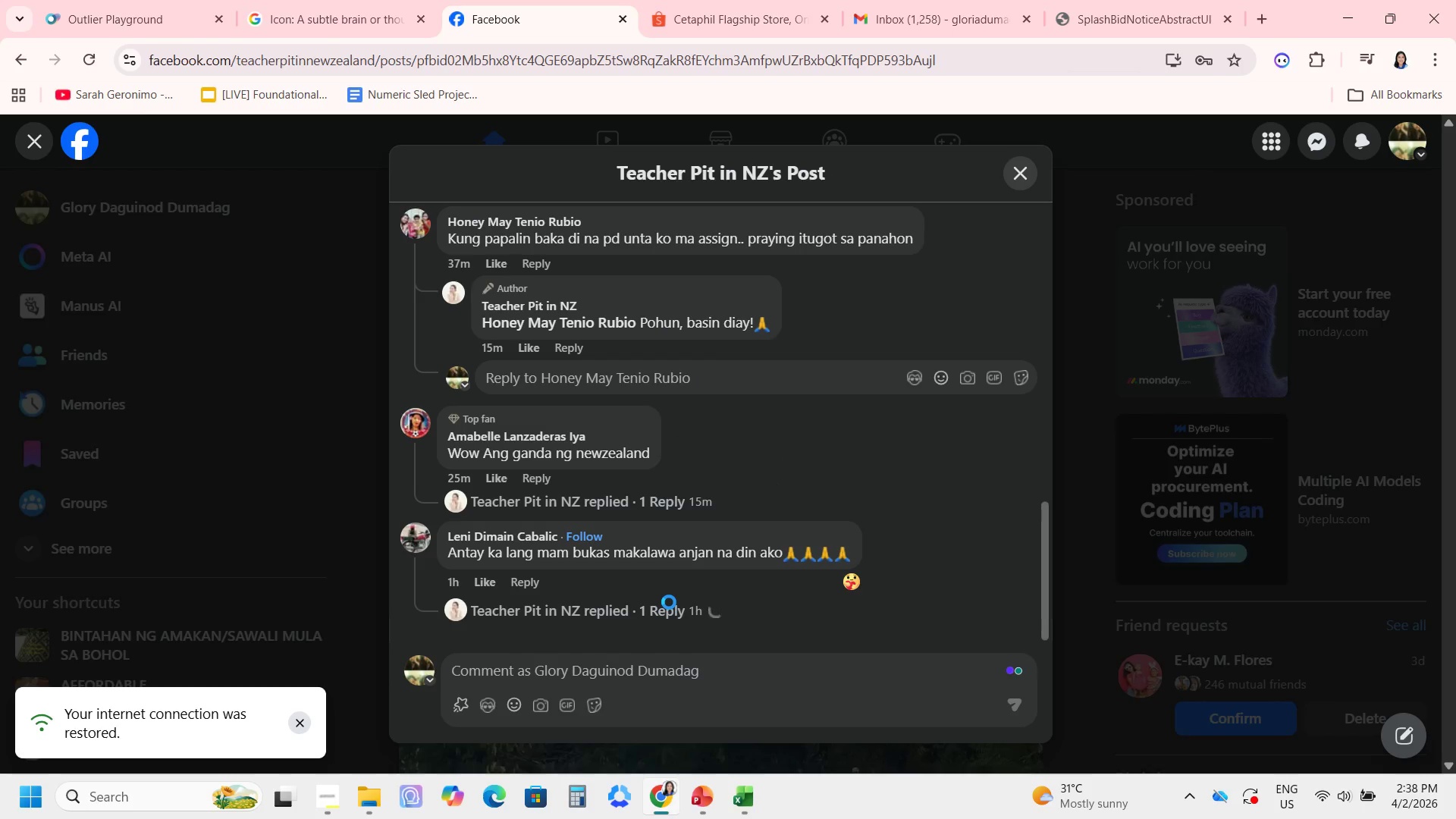 
scroll: coordinate [818, 571], scroll_direction: down, amount: 10.0
 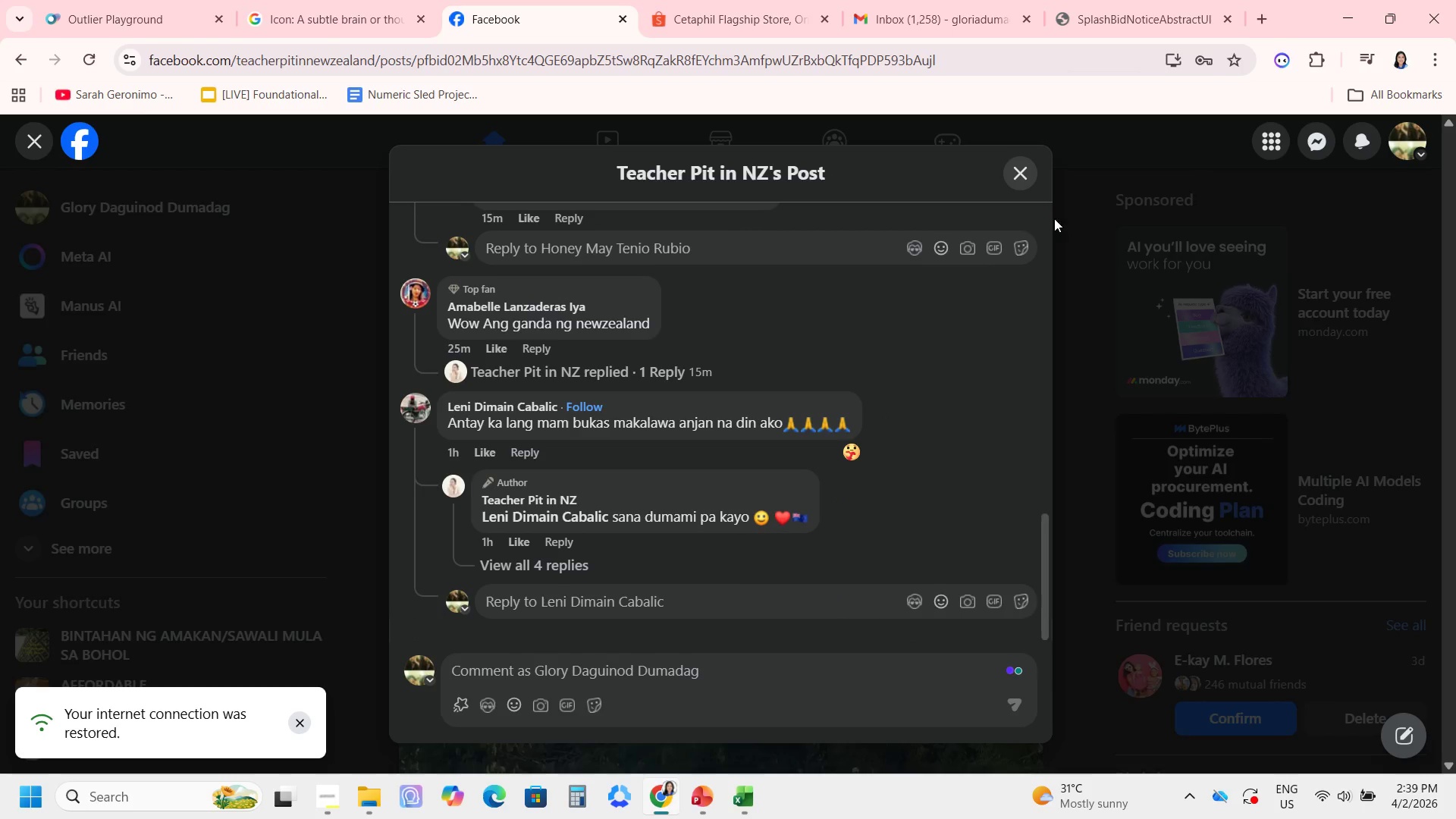 
left_click([1015, 180])
 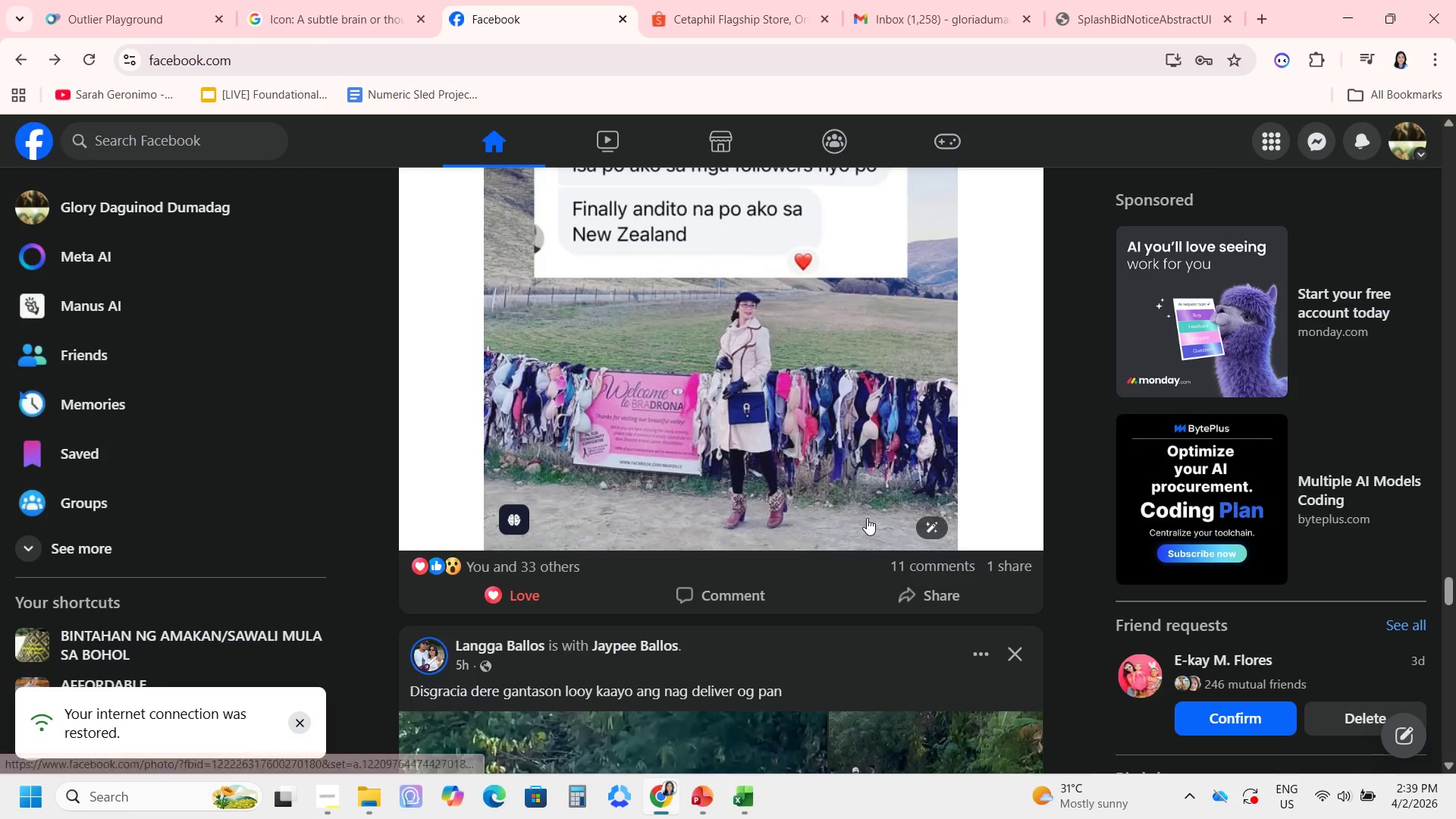 
scroll: coordinate [867, 519], scroll_direction: down, amount: 6.0
 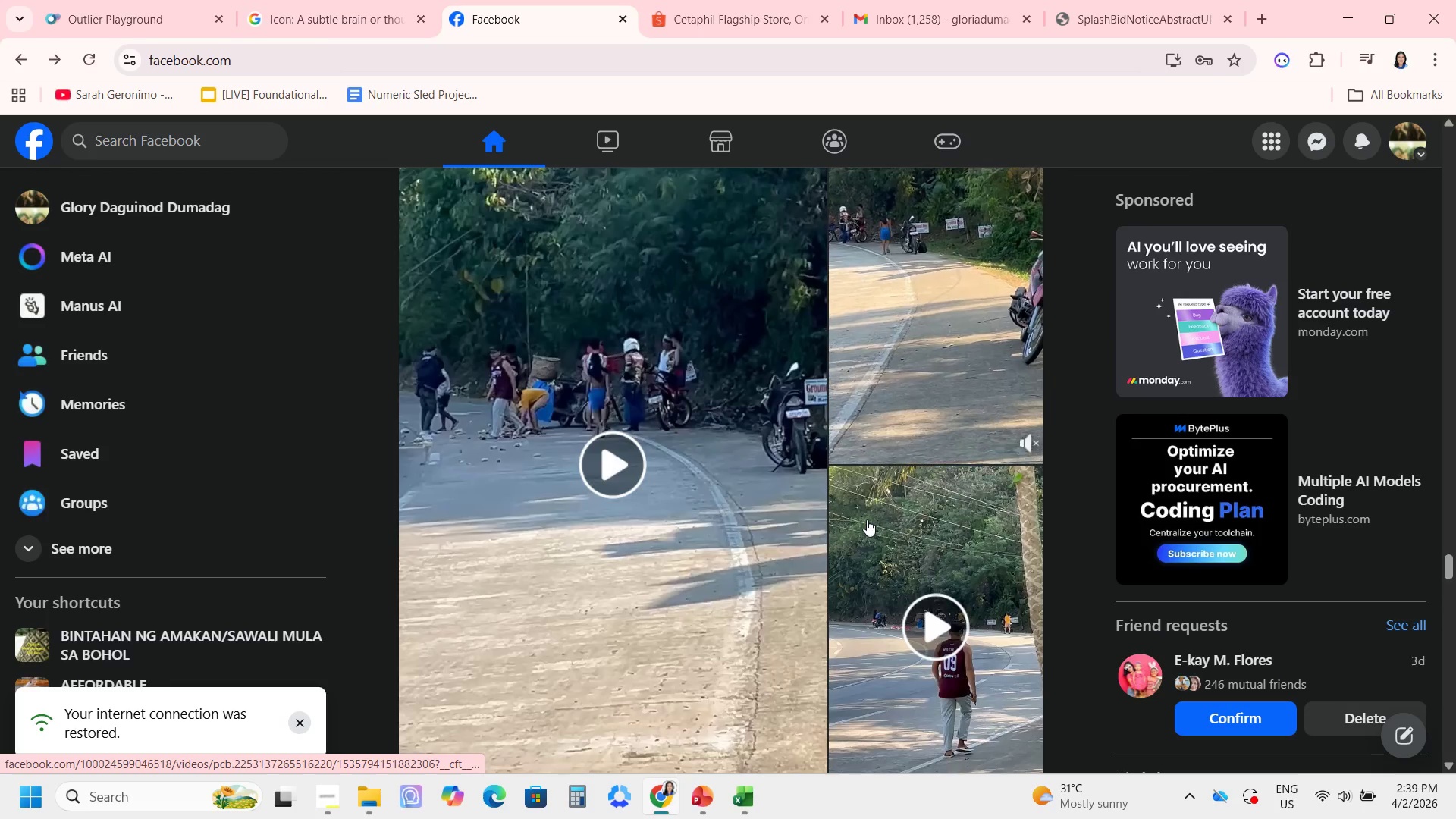 
scroll: coordinate [867, 519], scroll_direction: up, amount: 1.0
 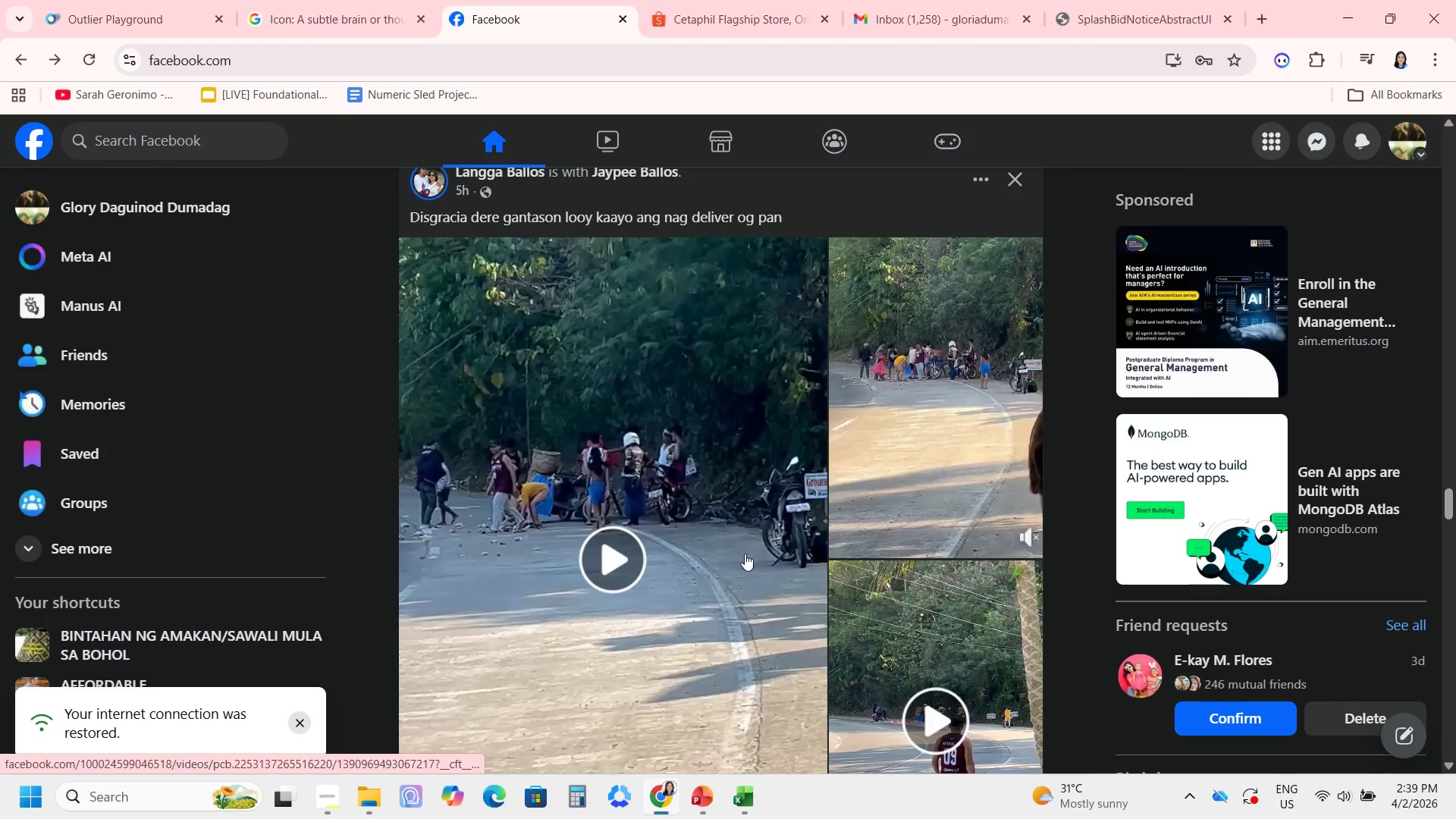 
left_click([747, 808])
 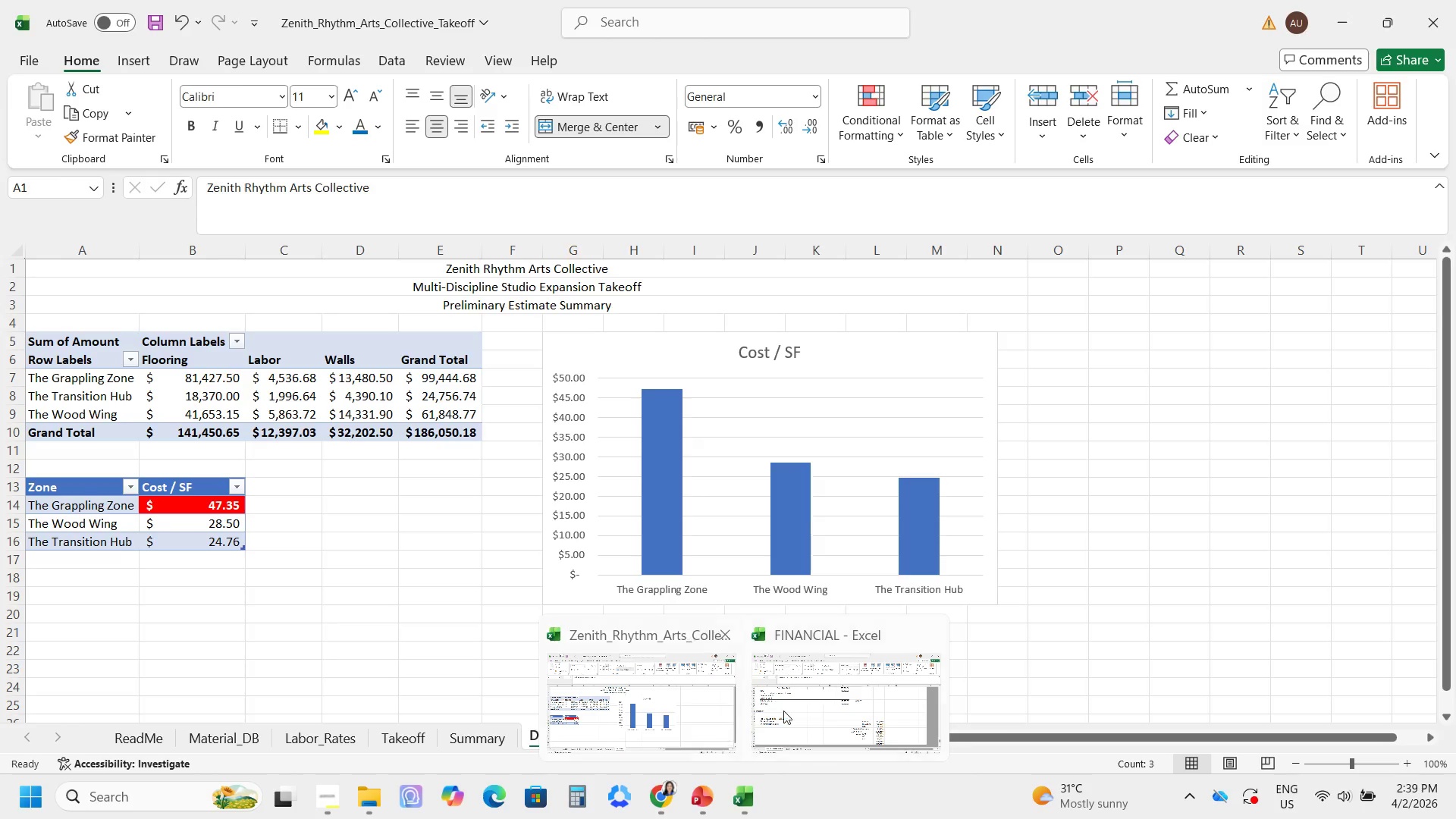 
left_click([794, 707])
 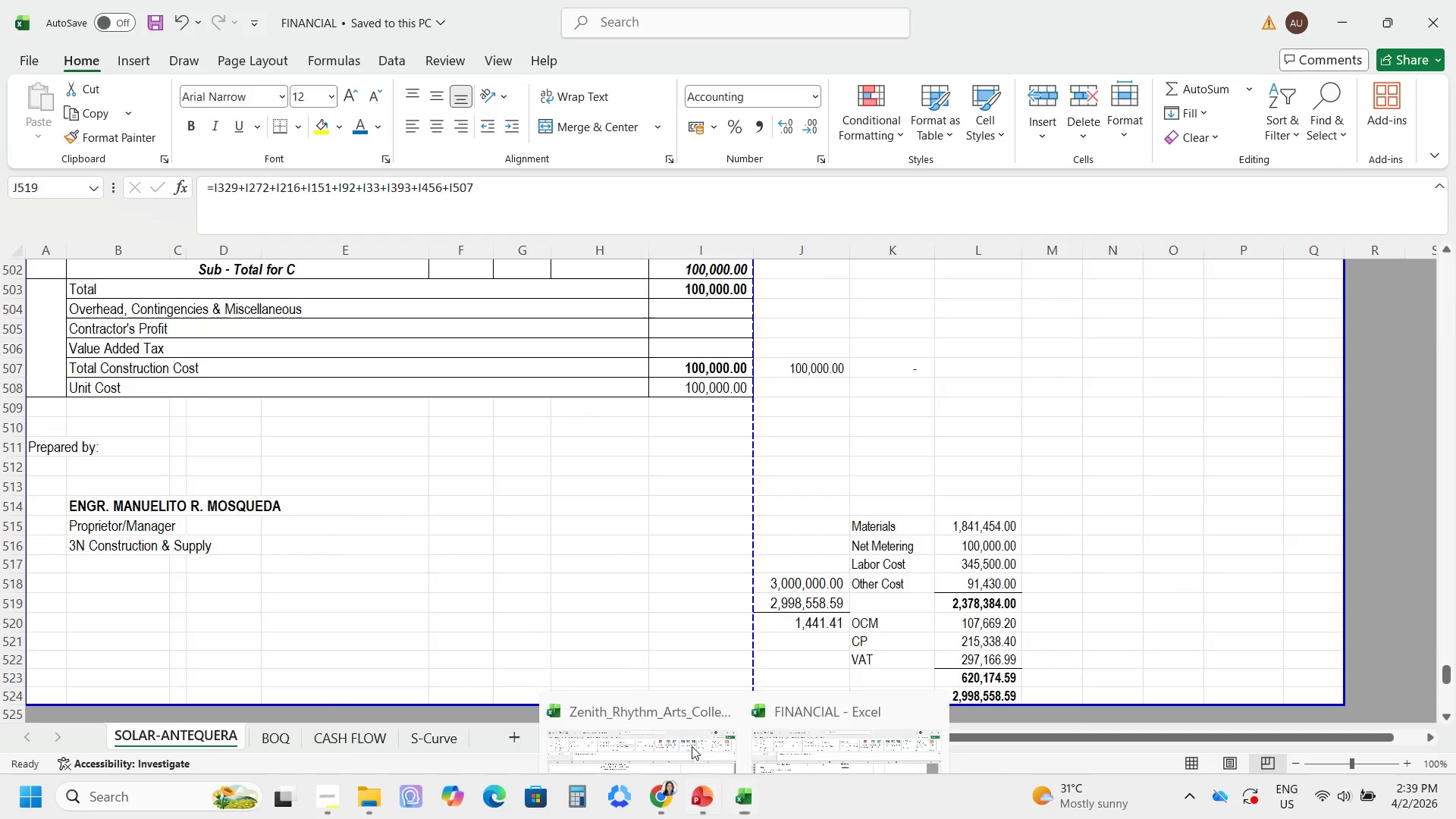 
left_click([657, 720])
 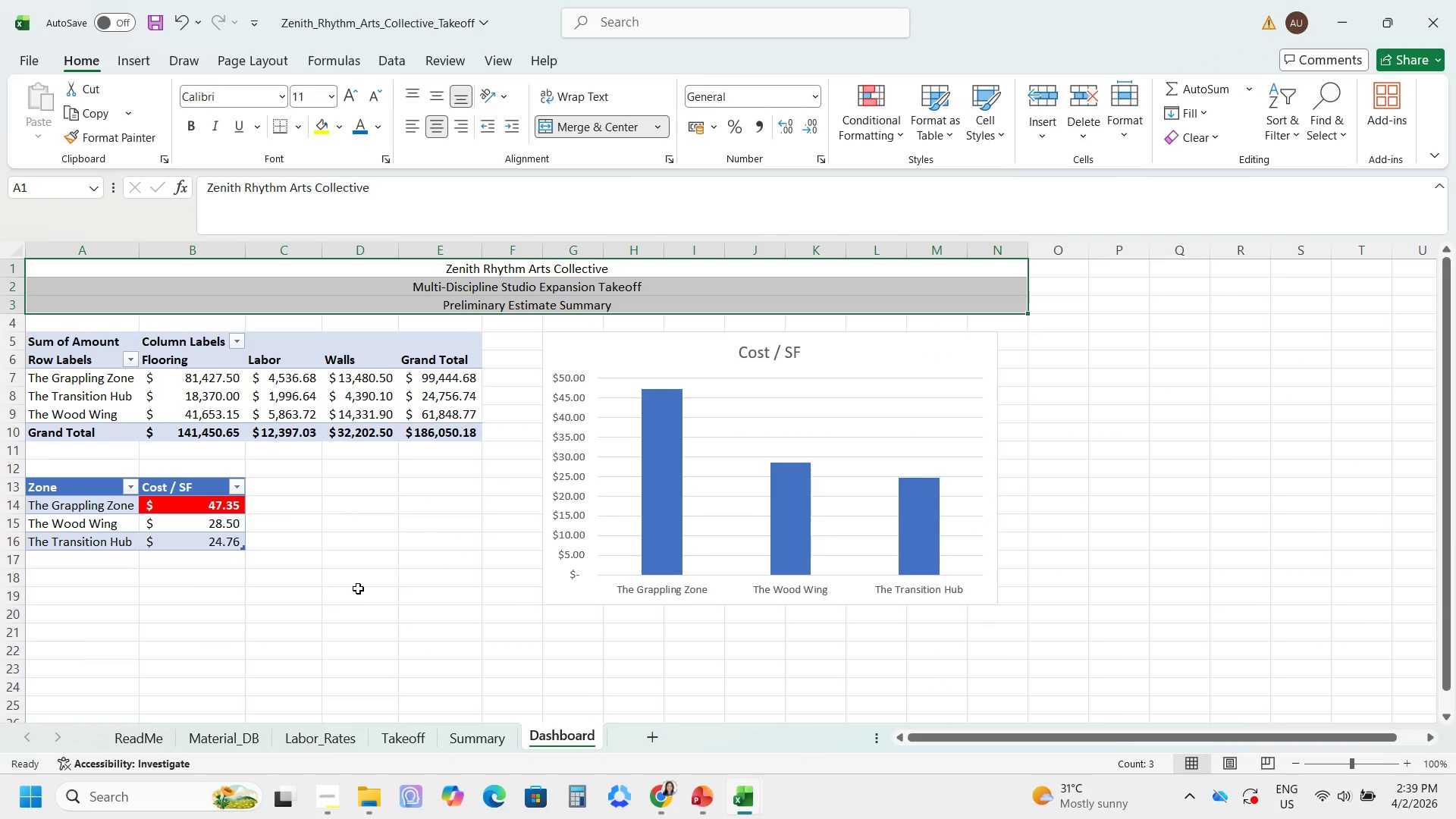 
scroll: coordinate [358, 588], scroll_direction: up, amount: 2.0